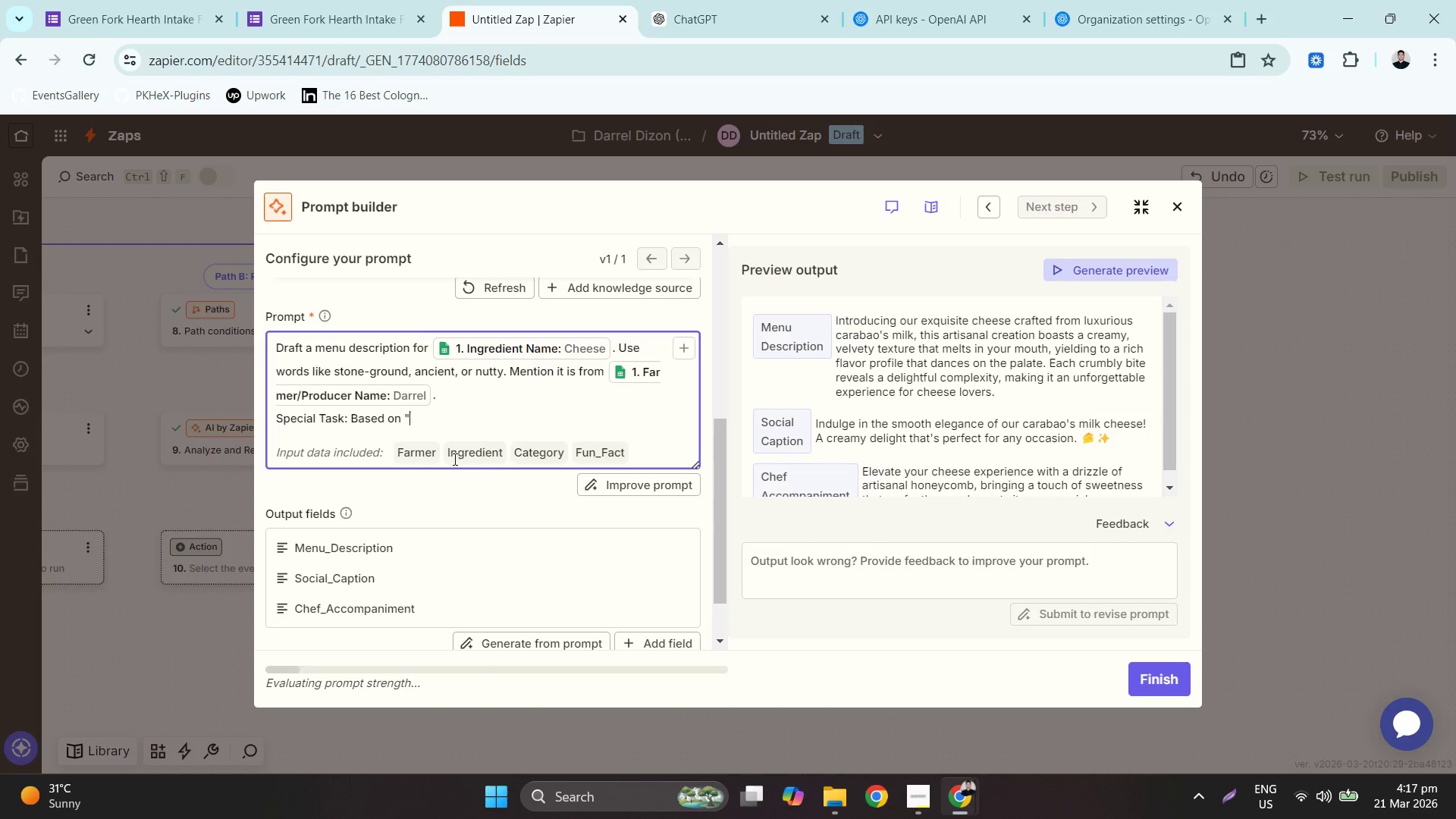 
key(Control+ControlLeft)
 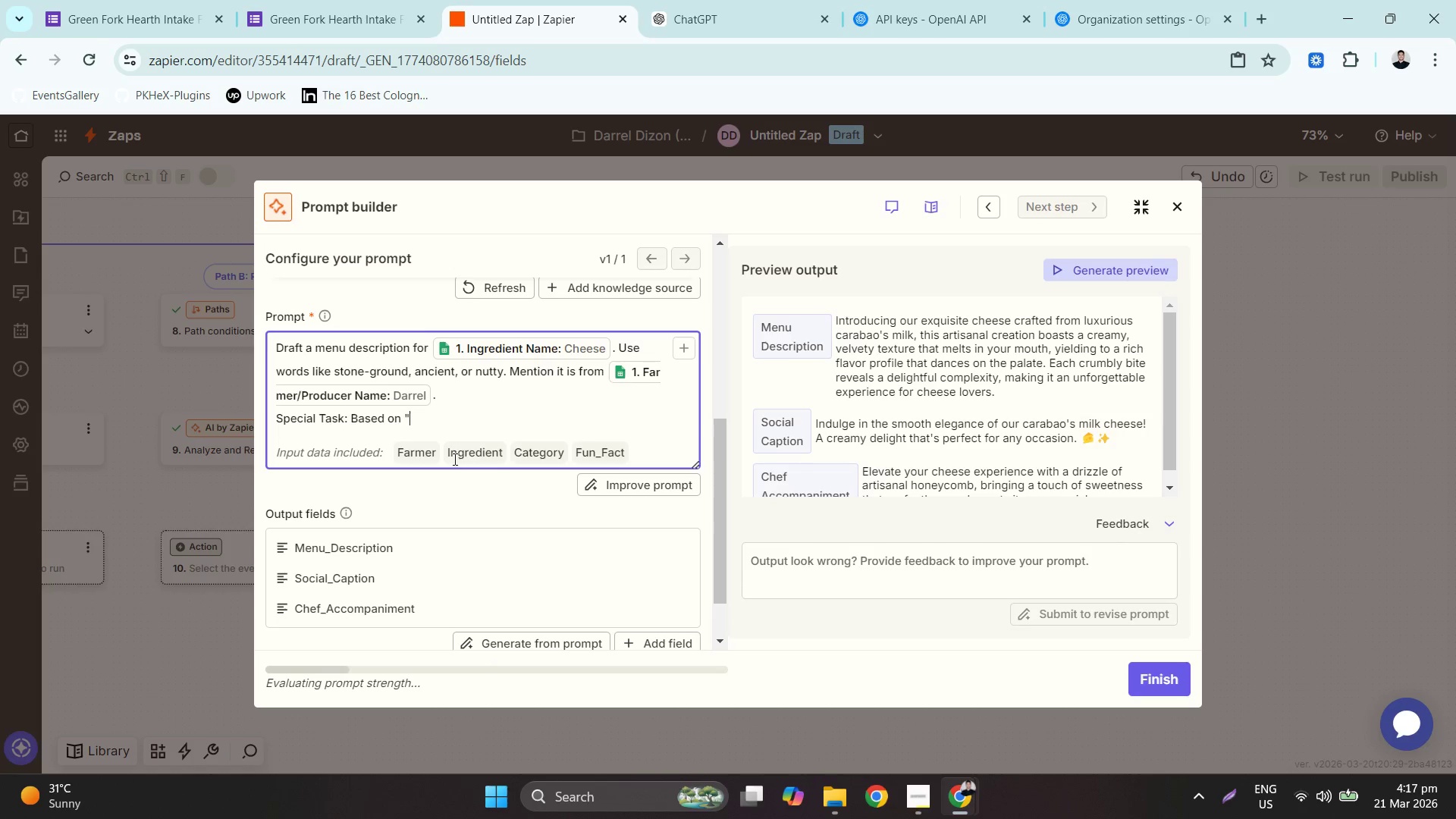 
key(Control+V)
 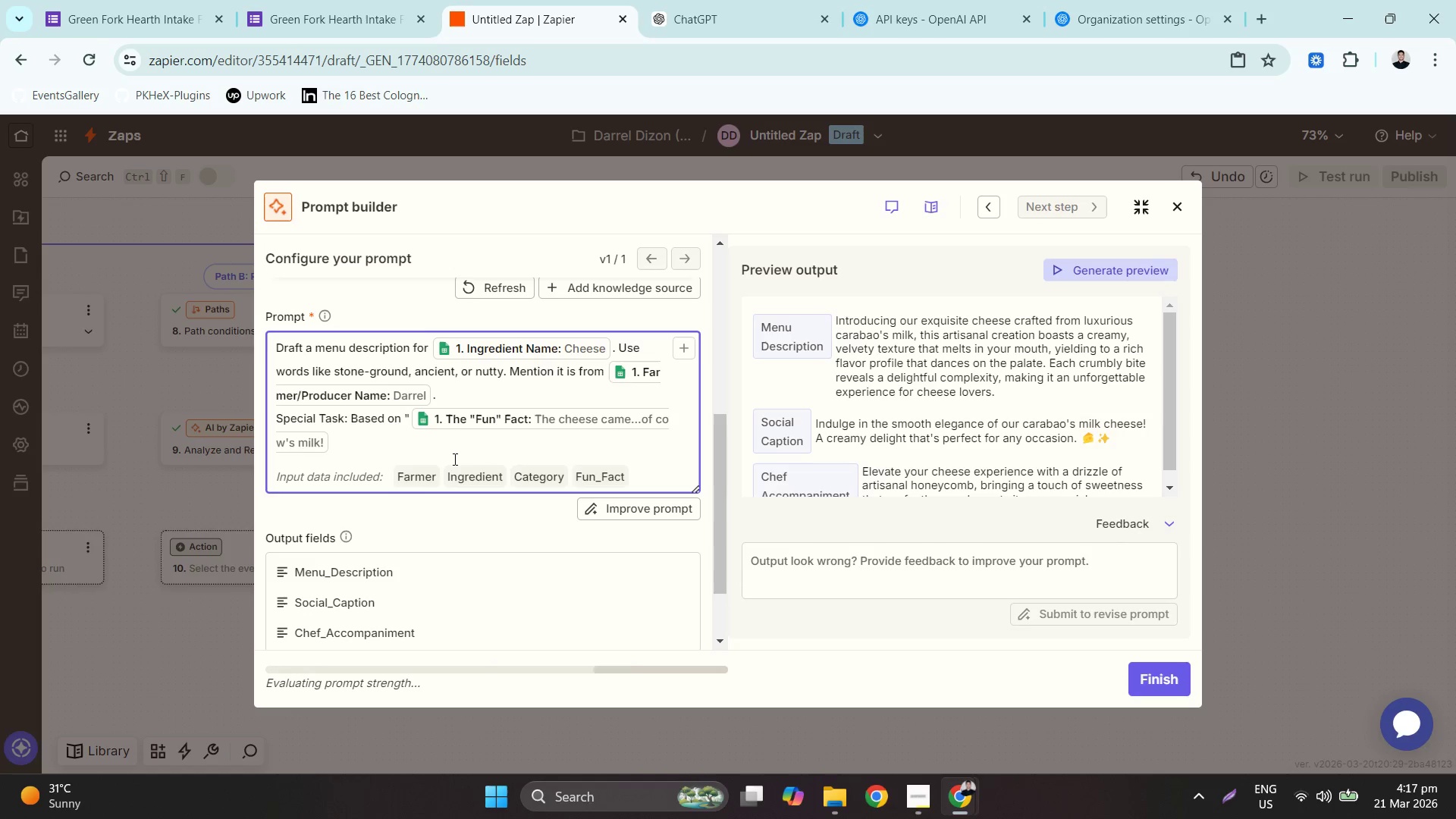 
key(Shift+ShiftLeft)
 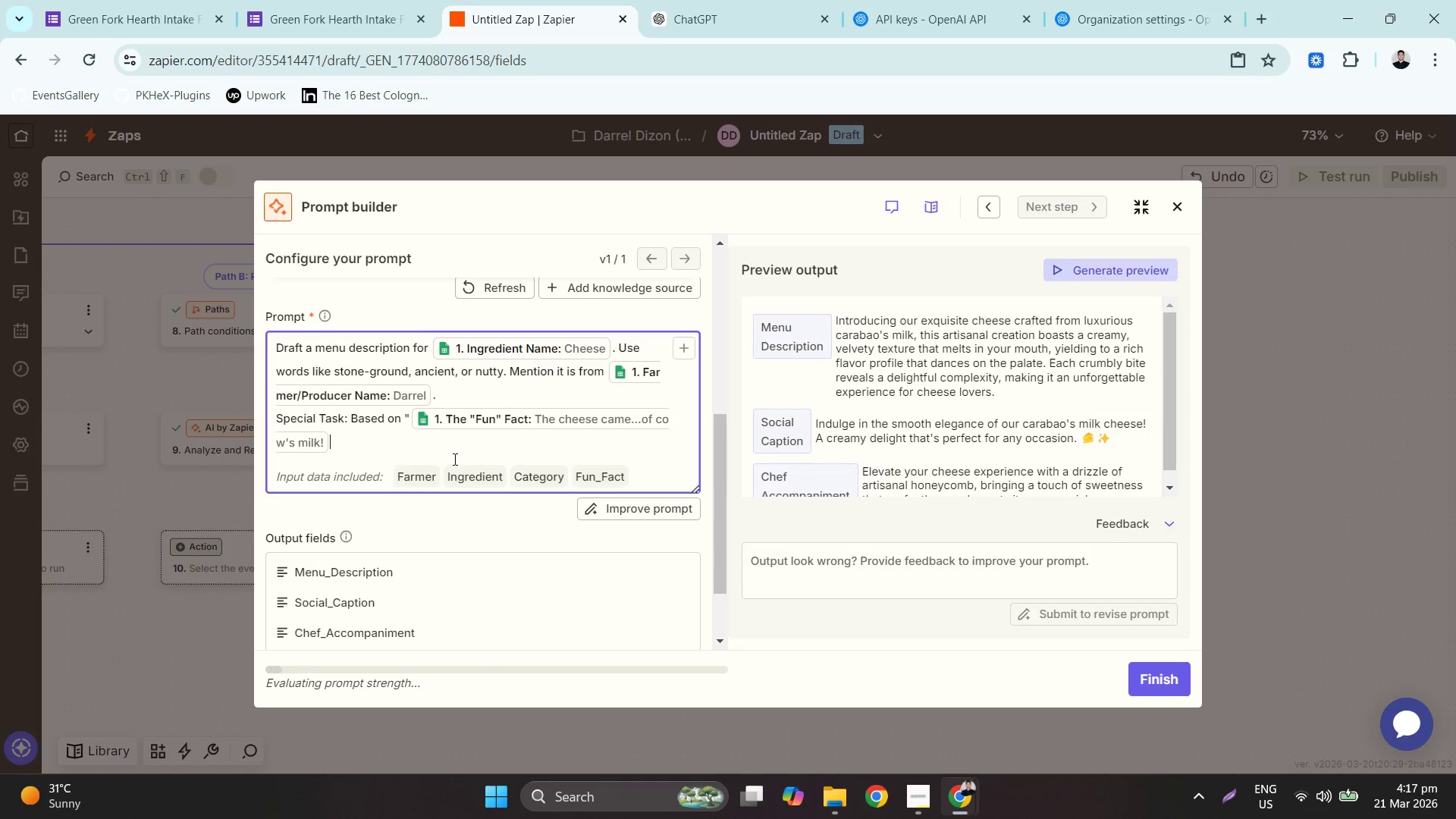 
key(Comma)
 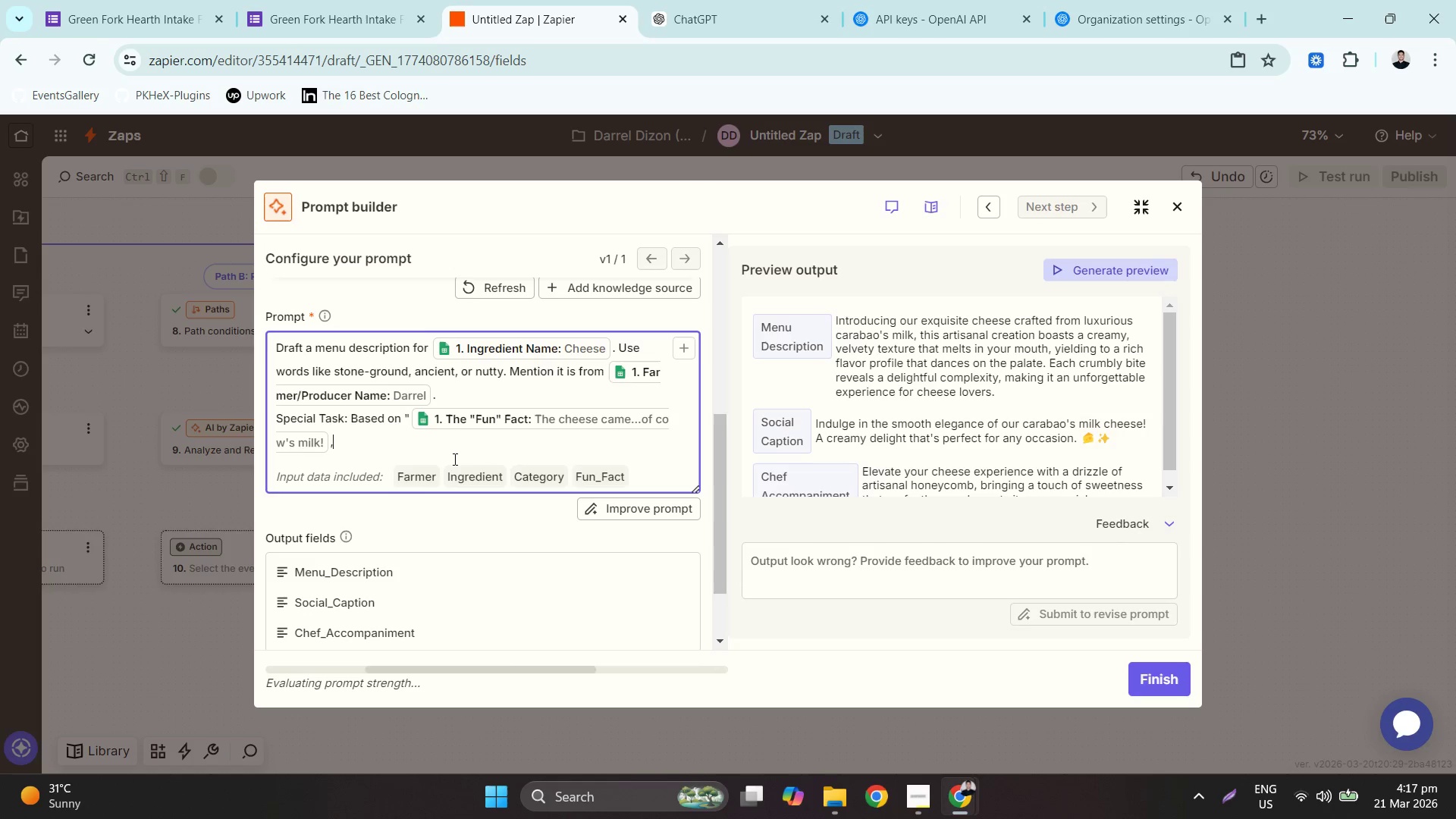 
key(Space)
 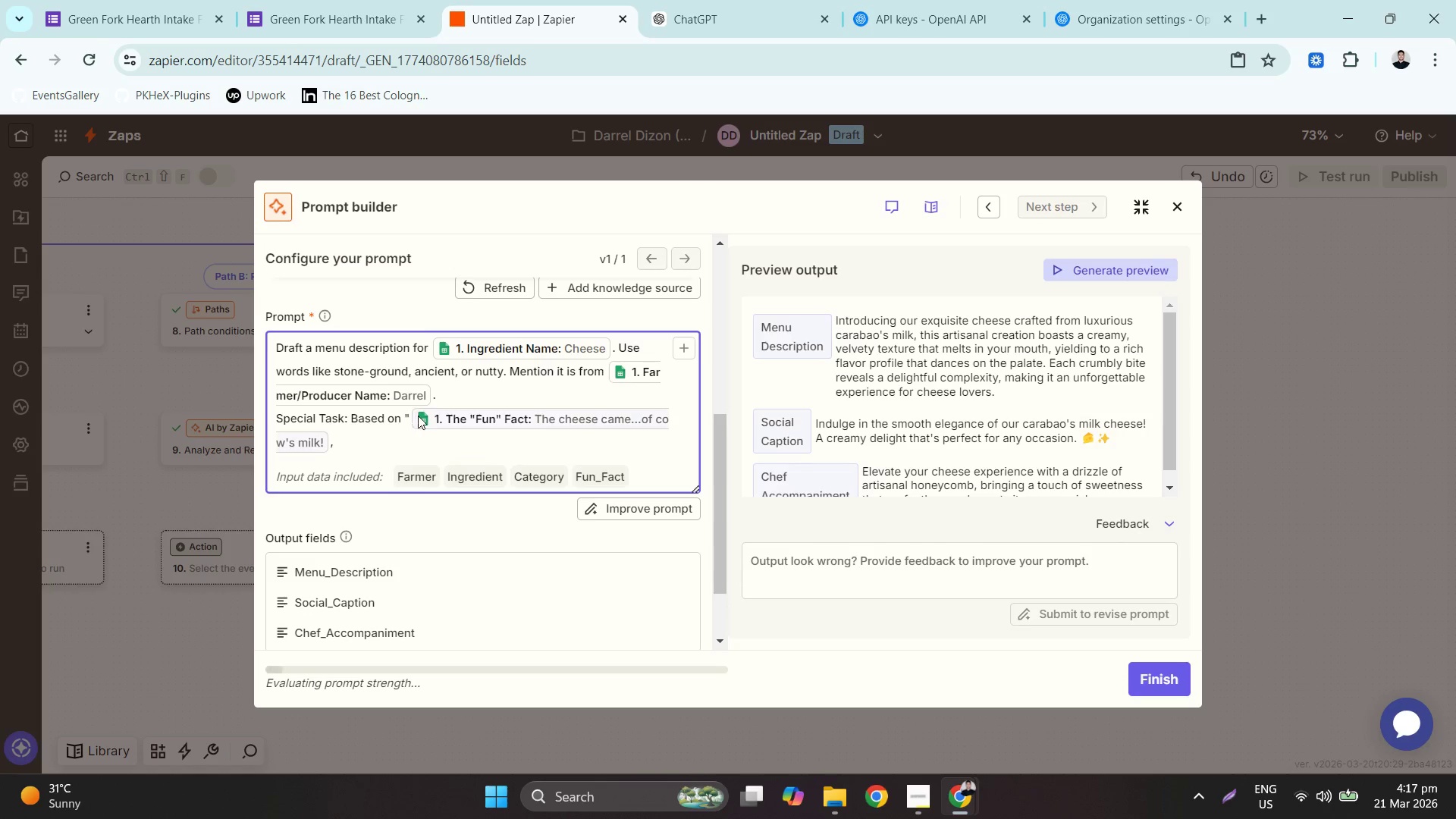 
left_click([406, 421])
 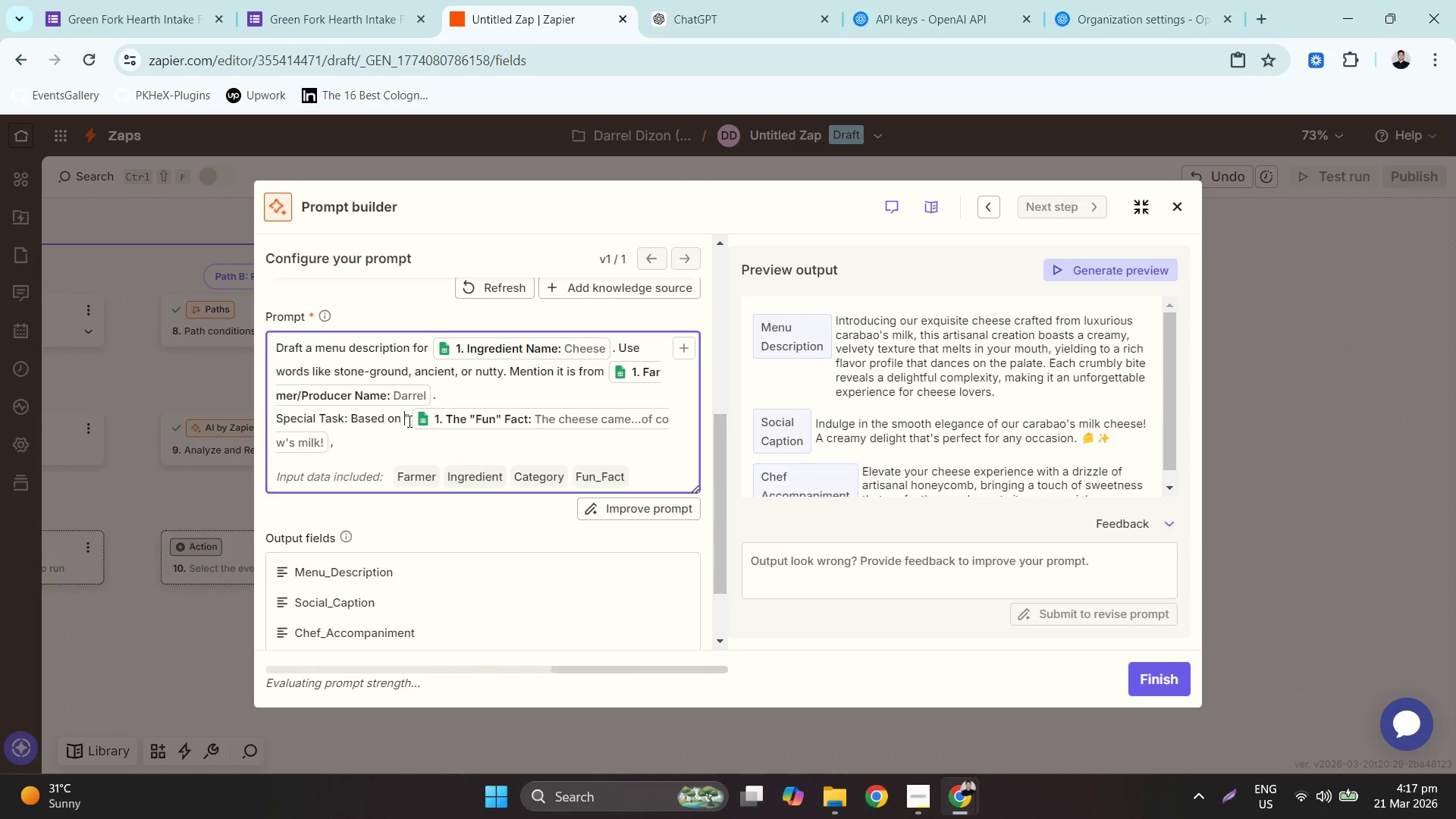 
key(Delete)
 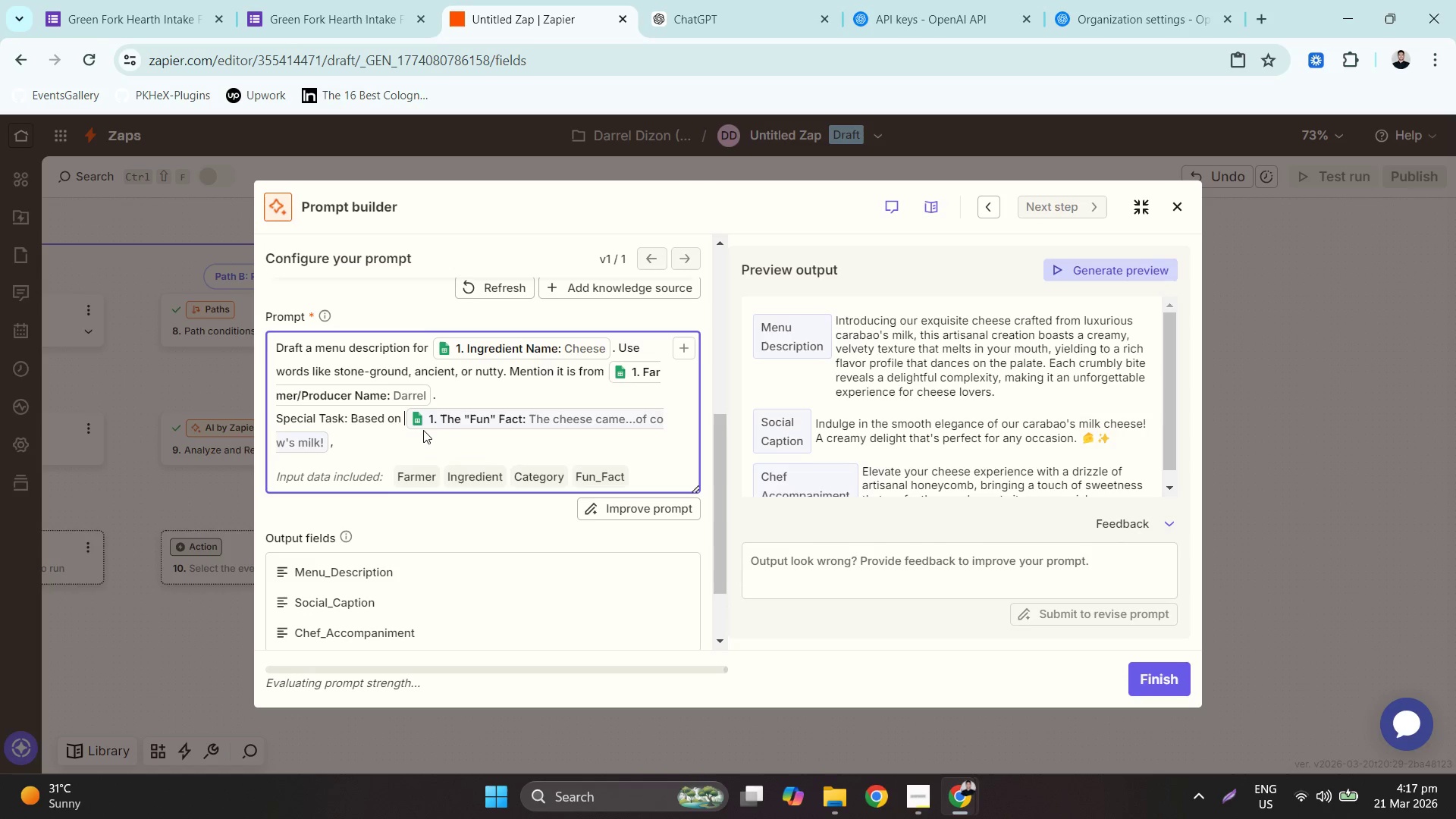 
left_click([424, 435])
 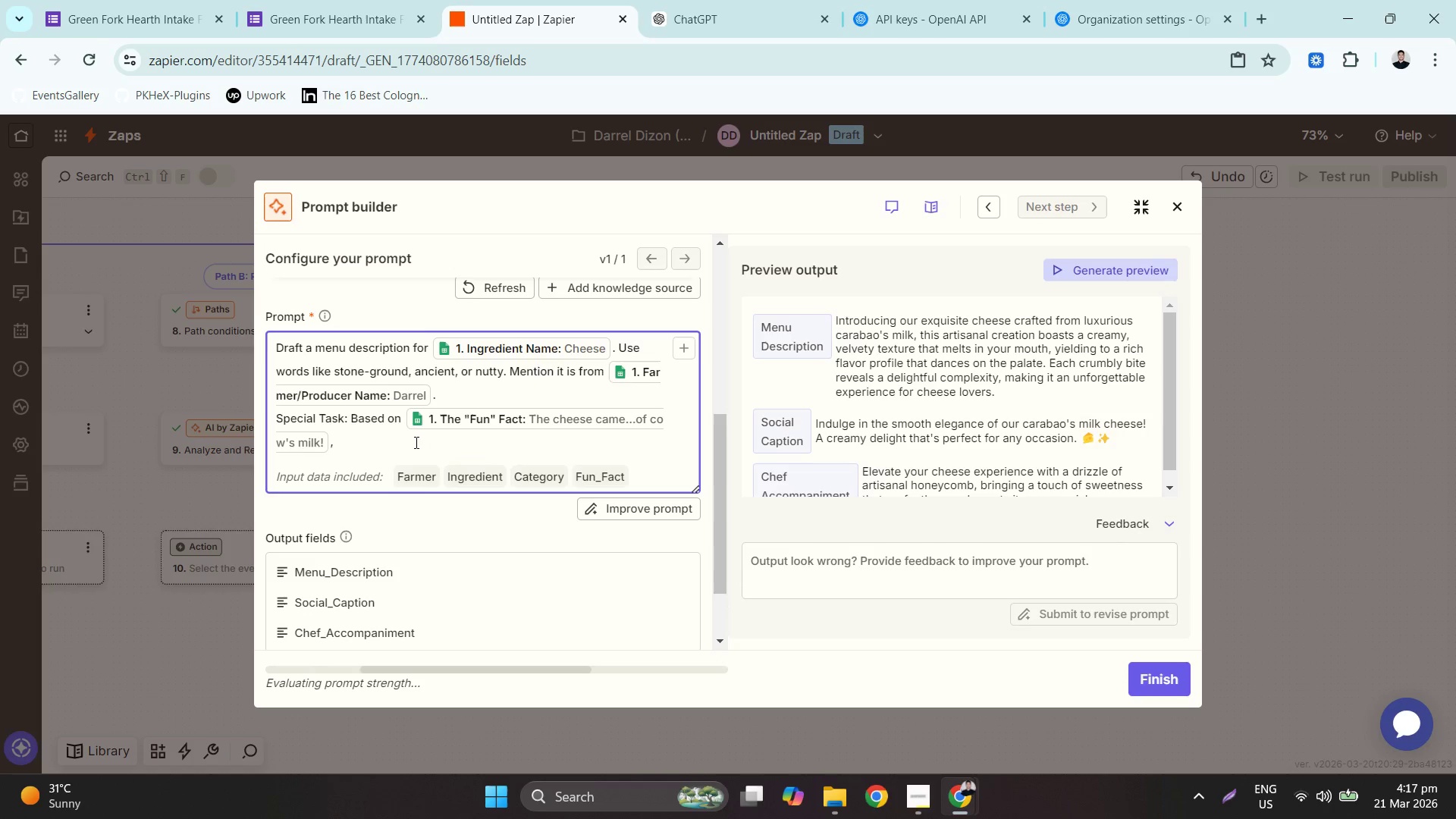 
type( explain the preparation process (e.g., '24-houy)
key(Backspace)
key(Backspace)
type(ur cold ferment' or 'lightly ti)
key(Backspace)
type(oasted to release oils').)
 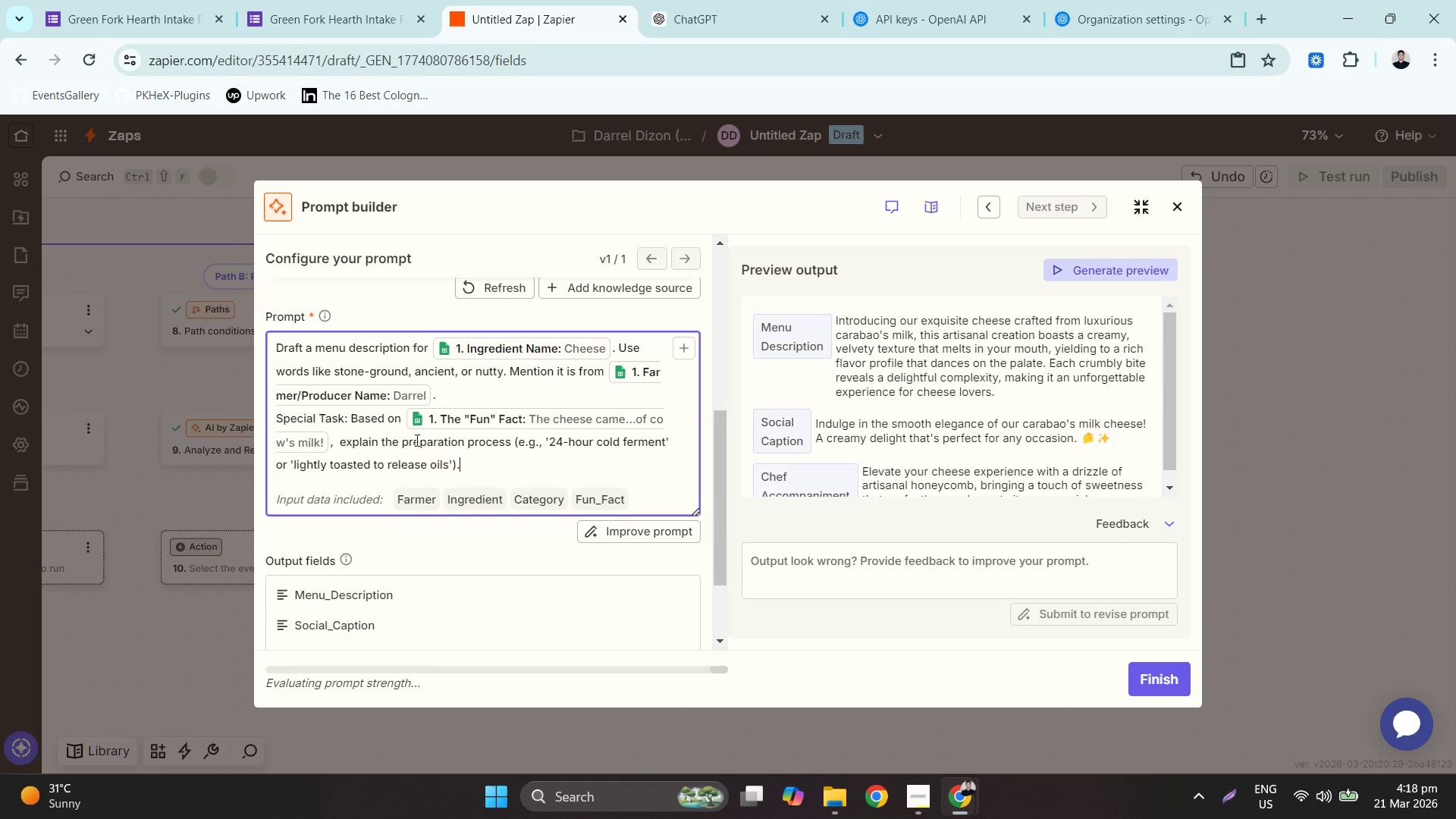 
scroll: coordinate [403, 584], scroll_direction: down, amount: 2.0
 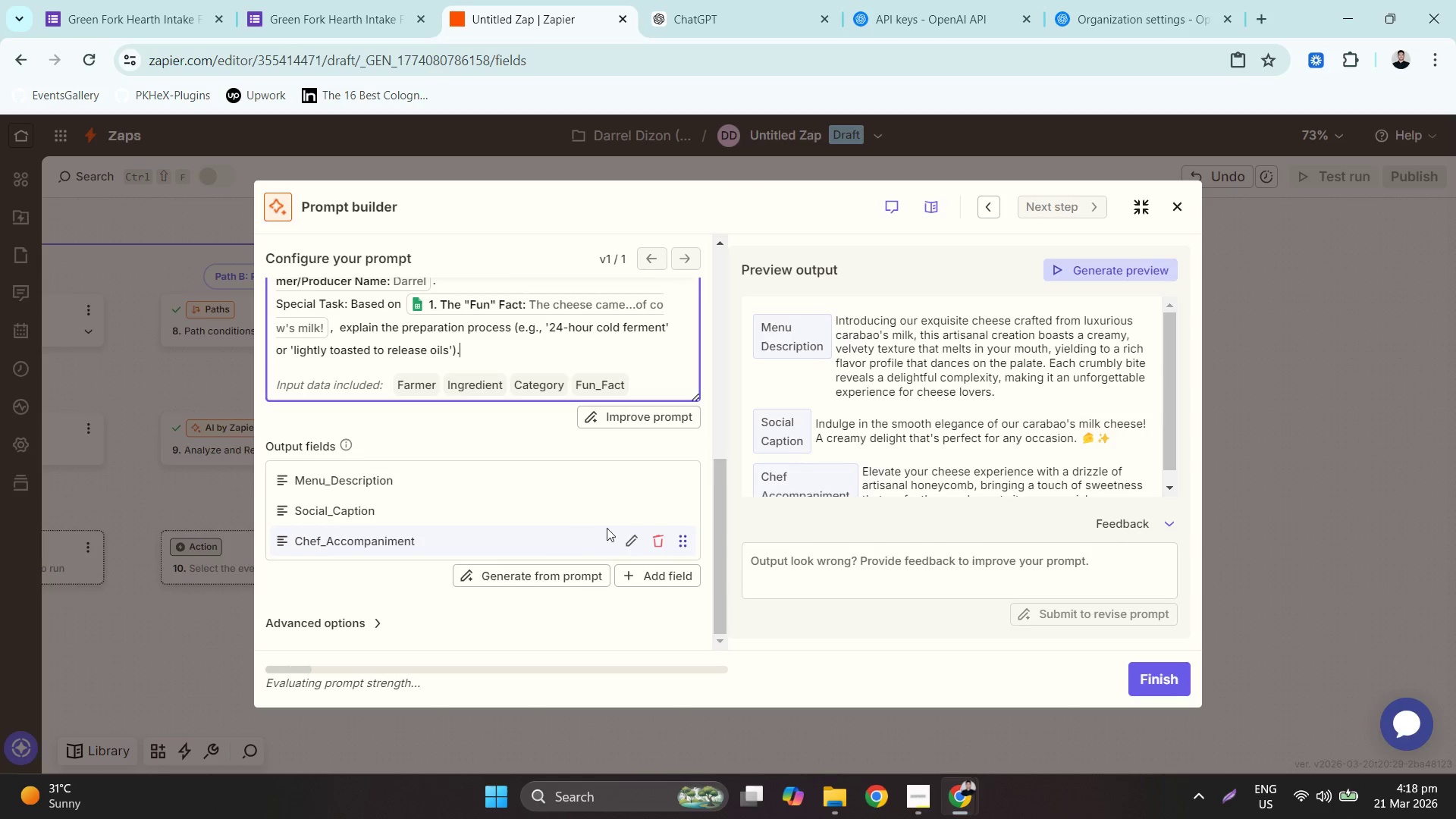 
left_click([629, 539])
 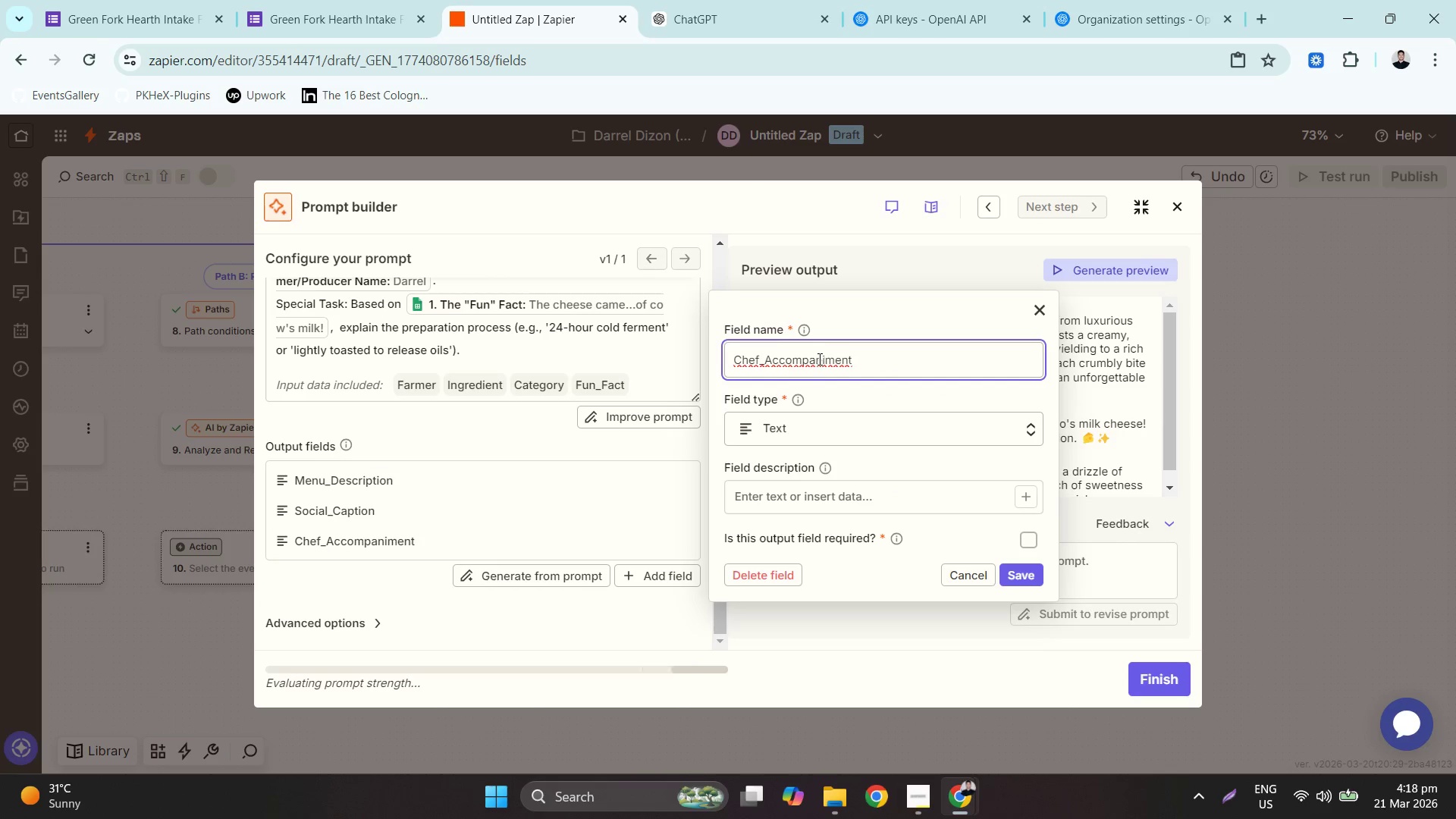 
double_click([826, 350])
 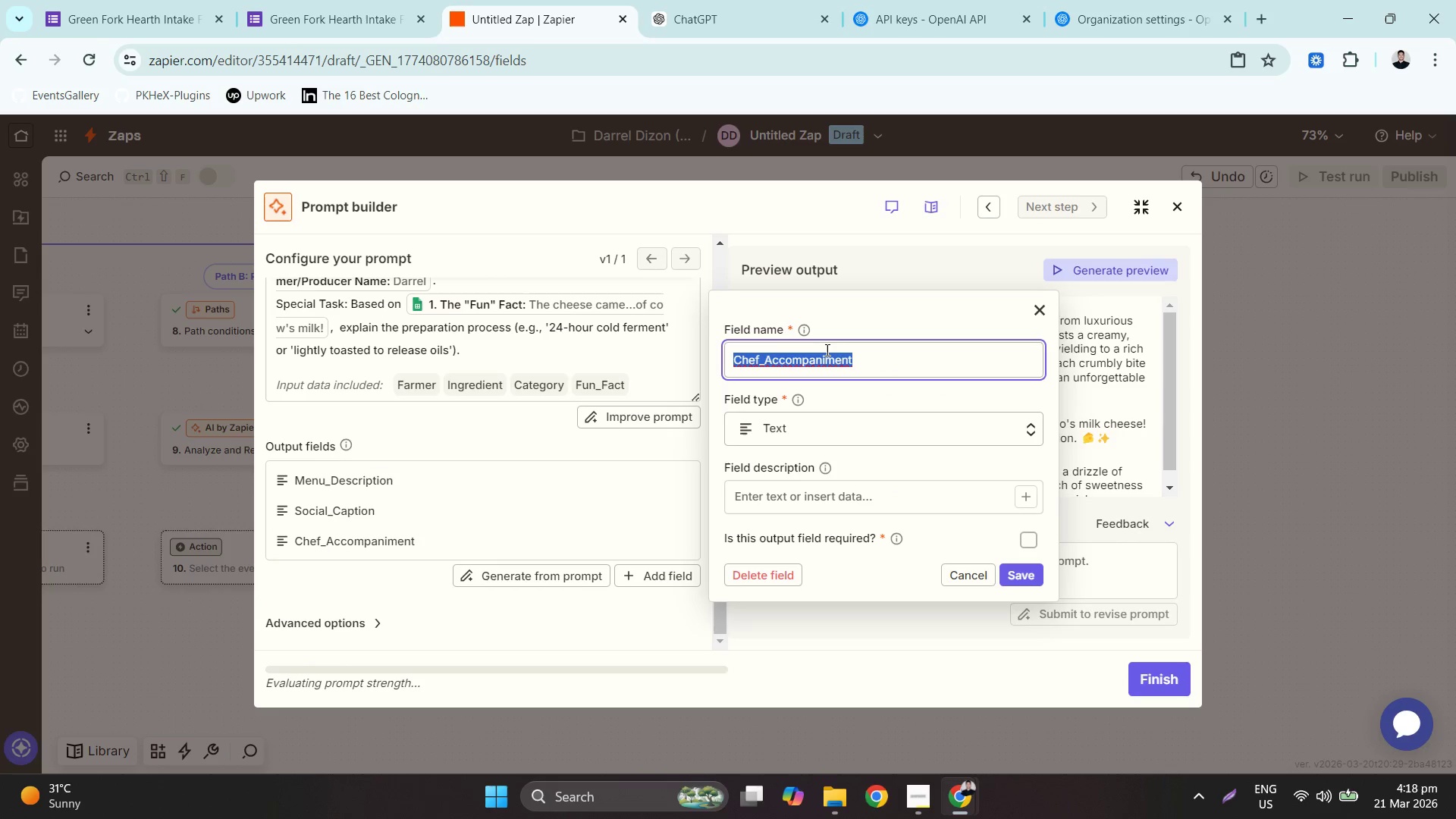 
triple_click([826, 350])
 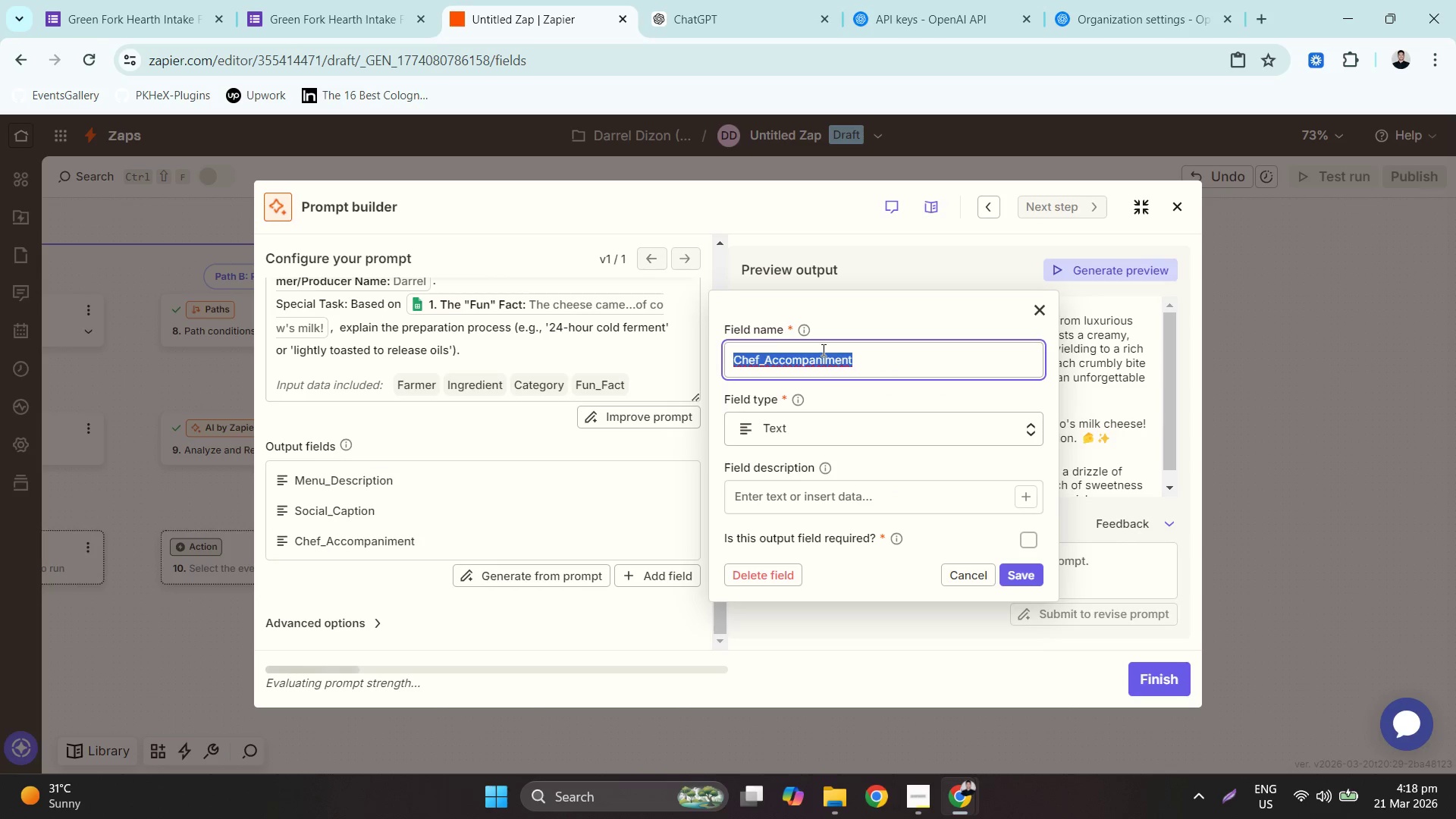 
type(Prep_Detail)
 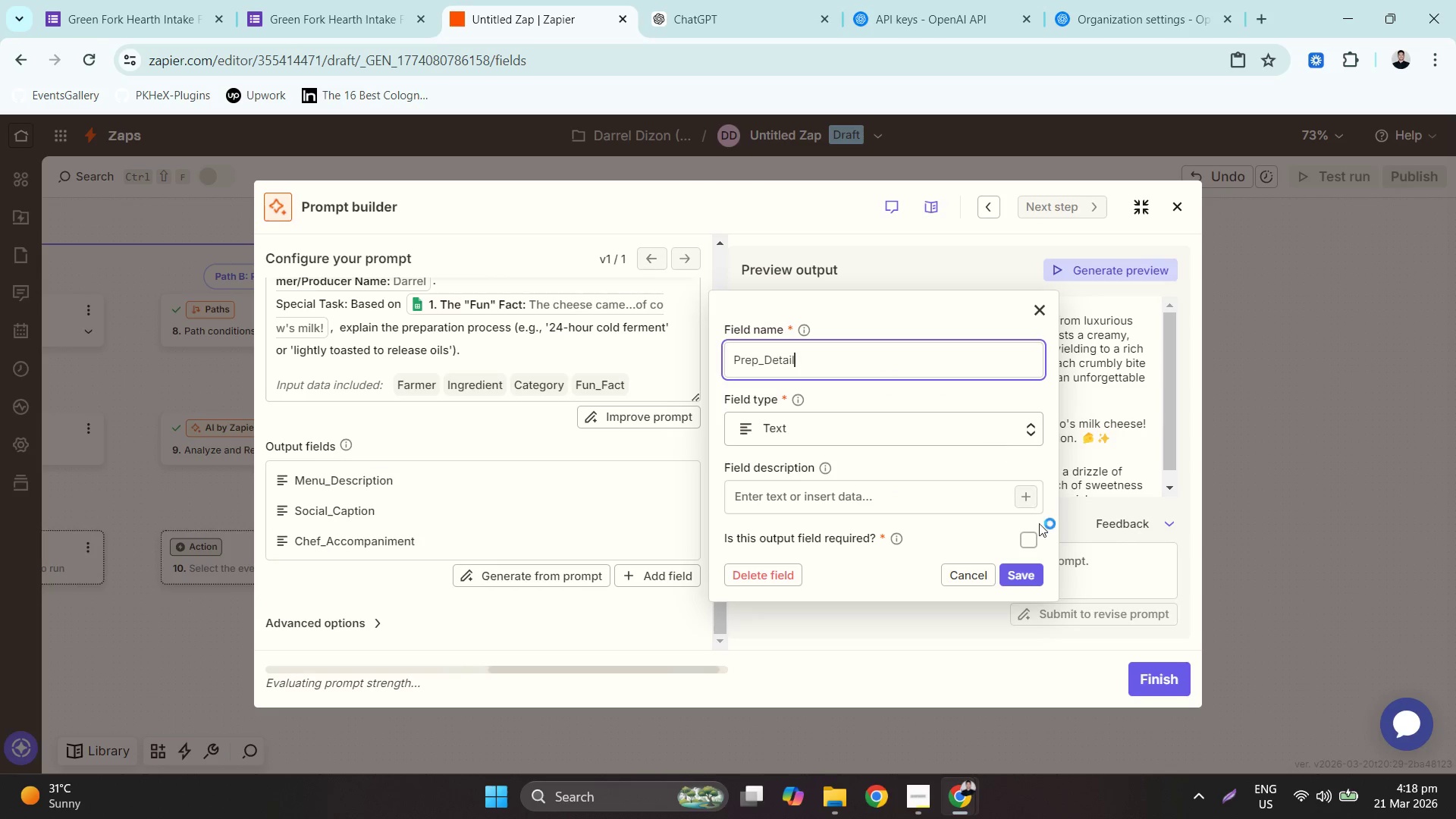 
scroll: coordinate [1003, 408], scroll_direction: up, amount: 2.0
 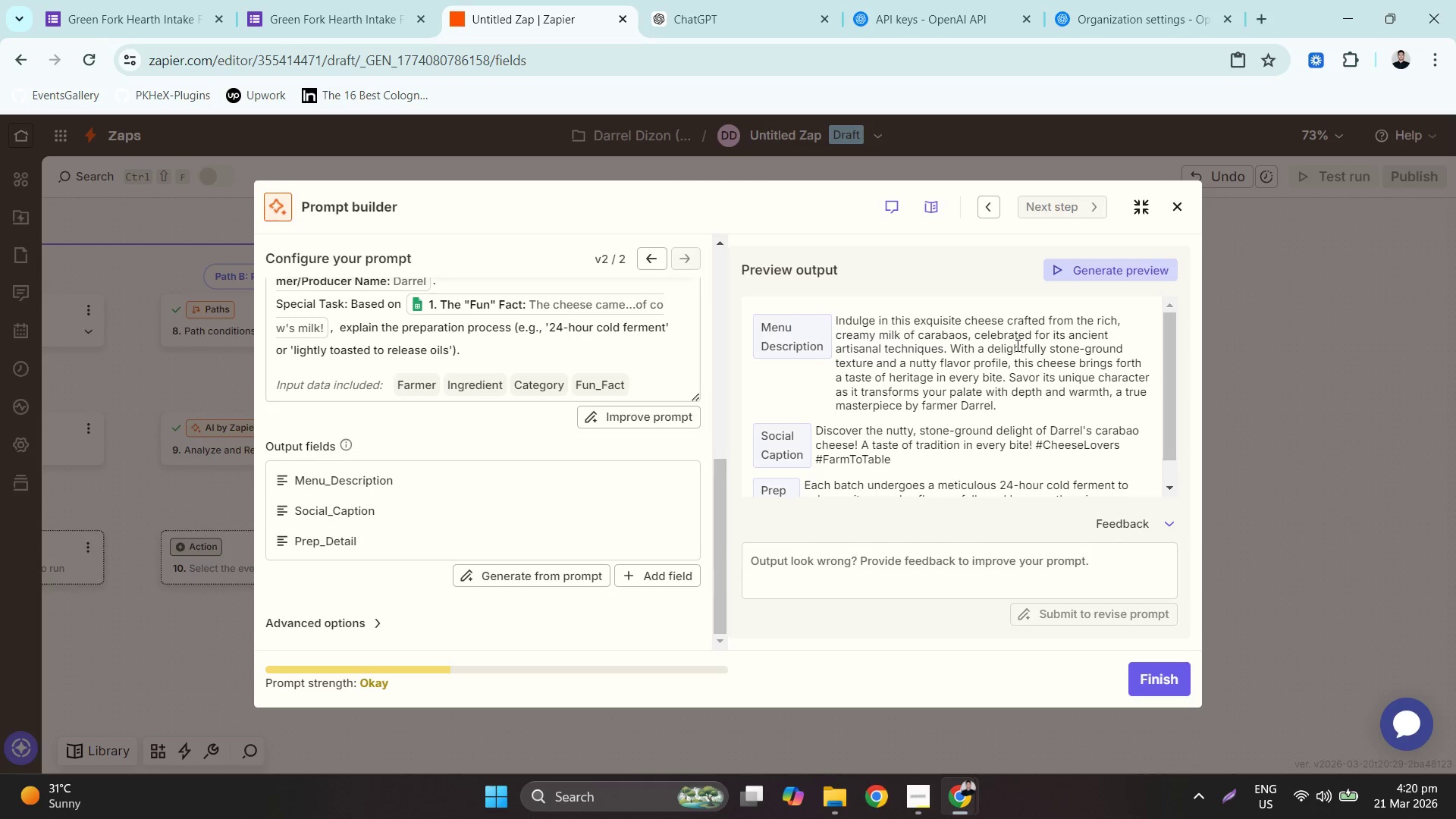 
wait(141.75)
 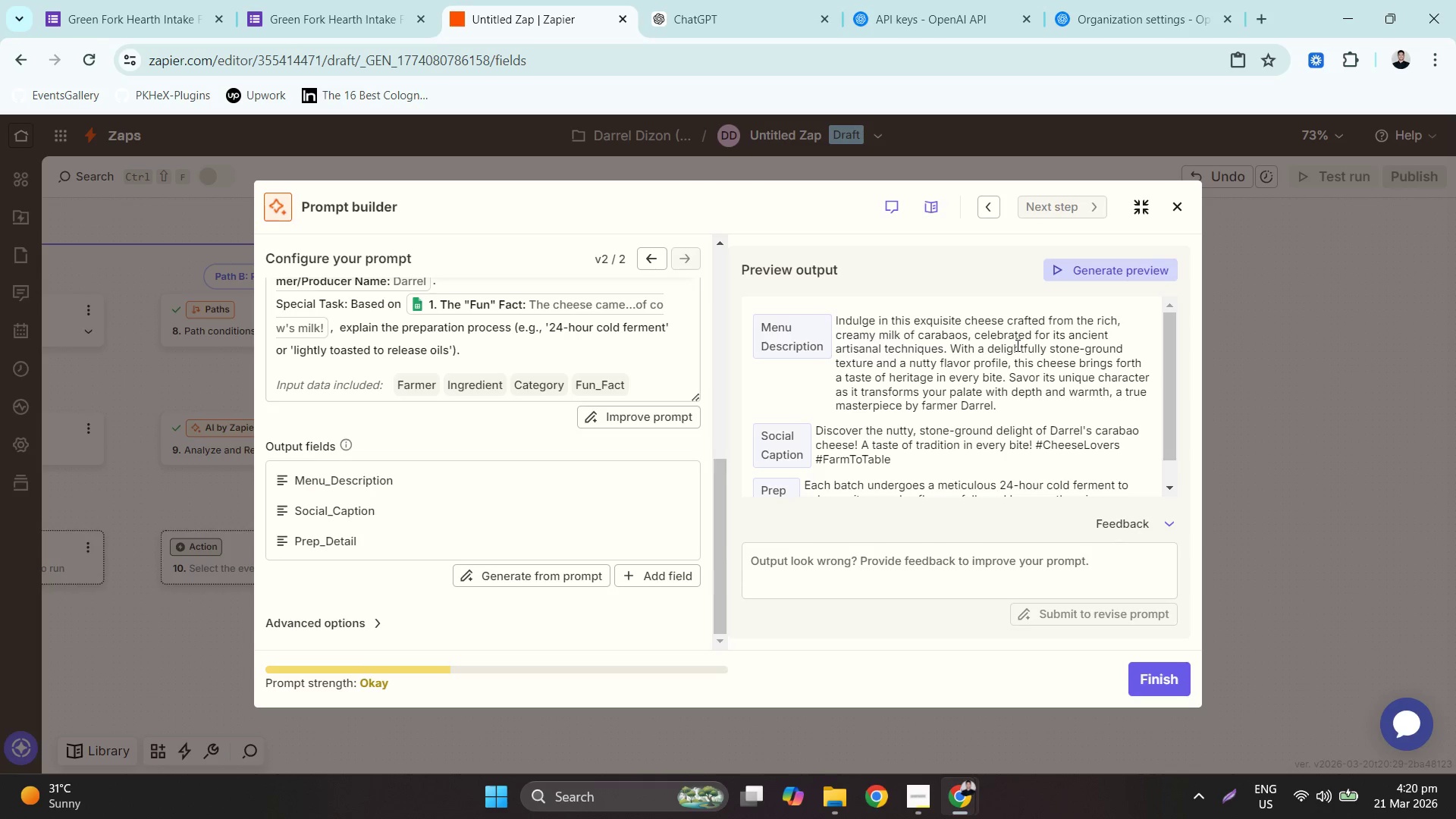 
scroll: coordinate [1021, 457], scroll_direction: down, amount: 1.0
 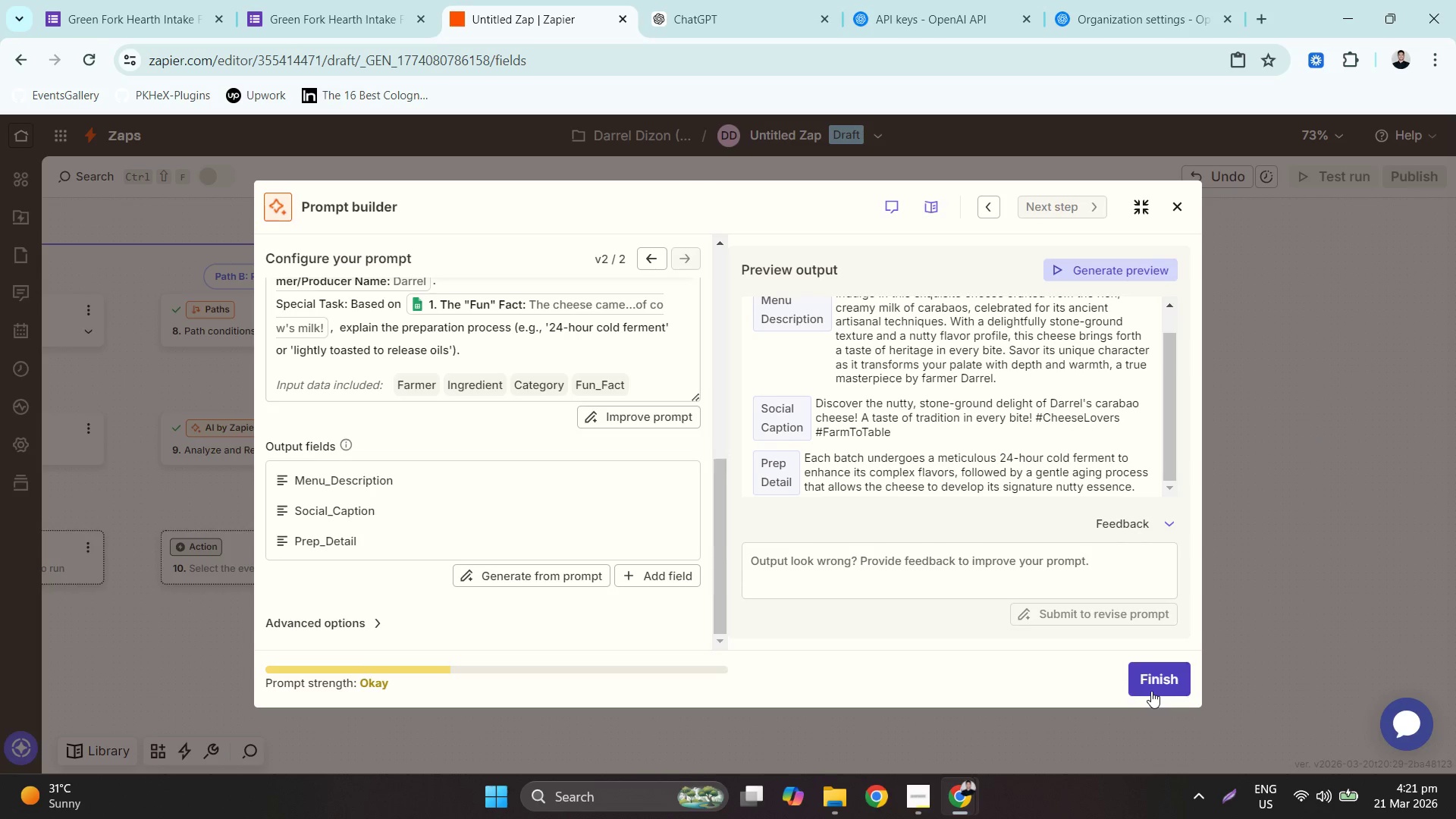 
left_click([1151, 690])
 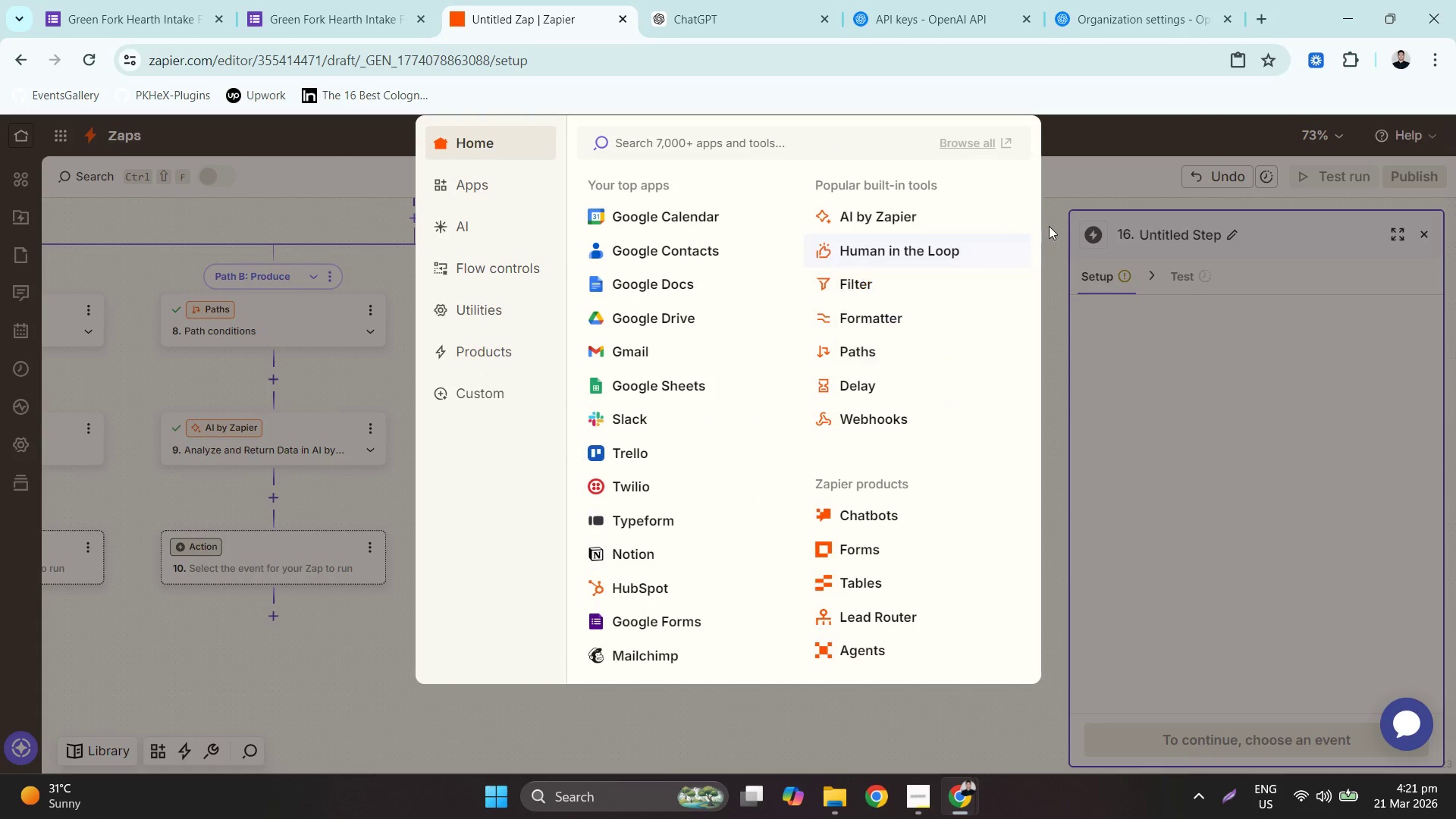 
left_click([1051, 224])
 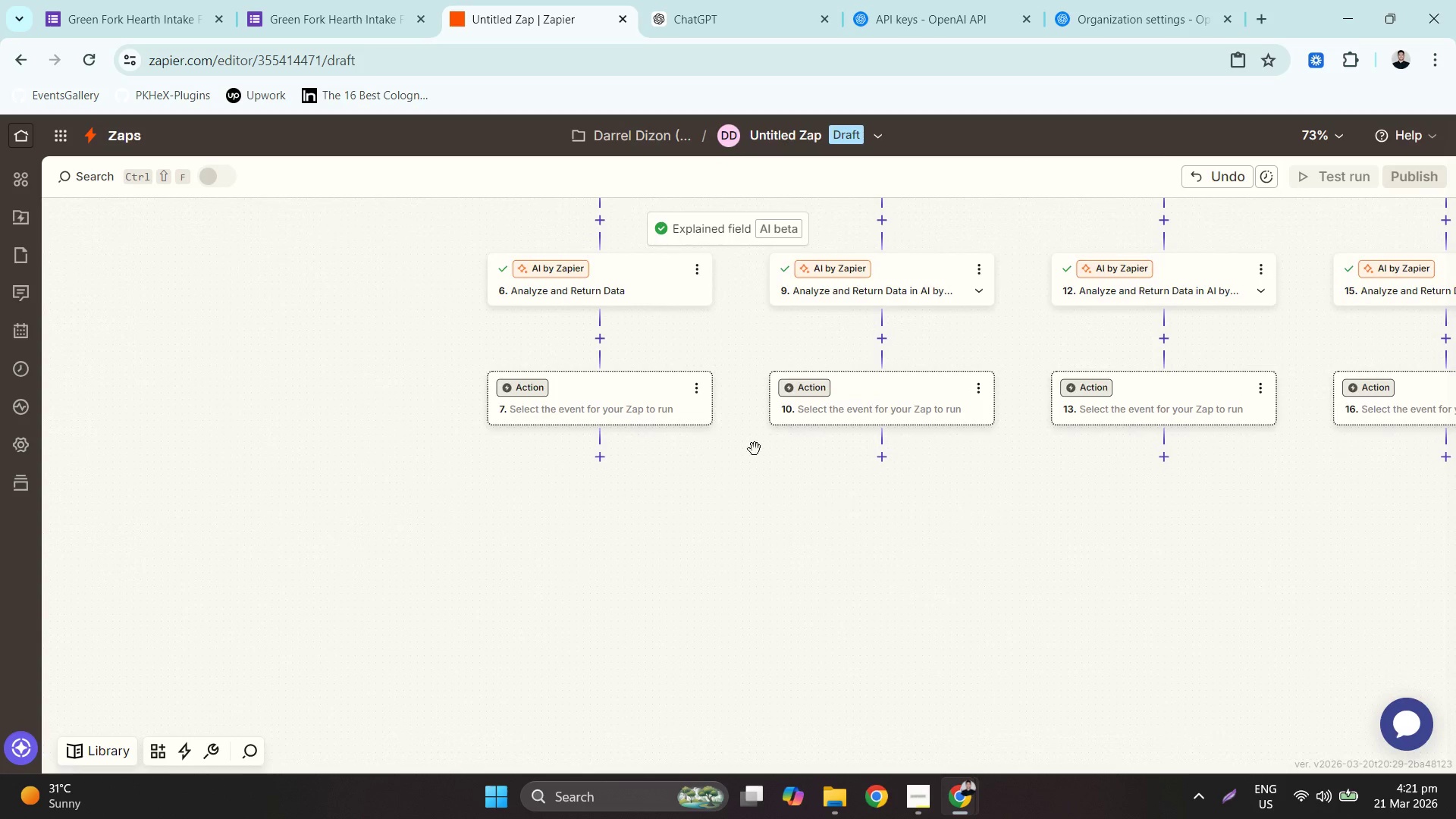 
left_click([602, 340])
 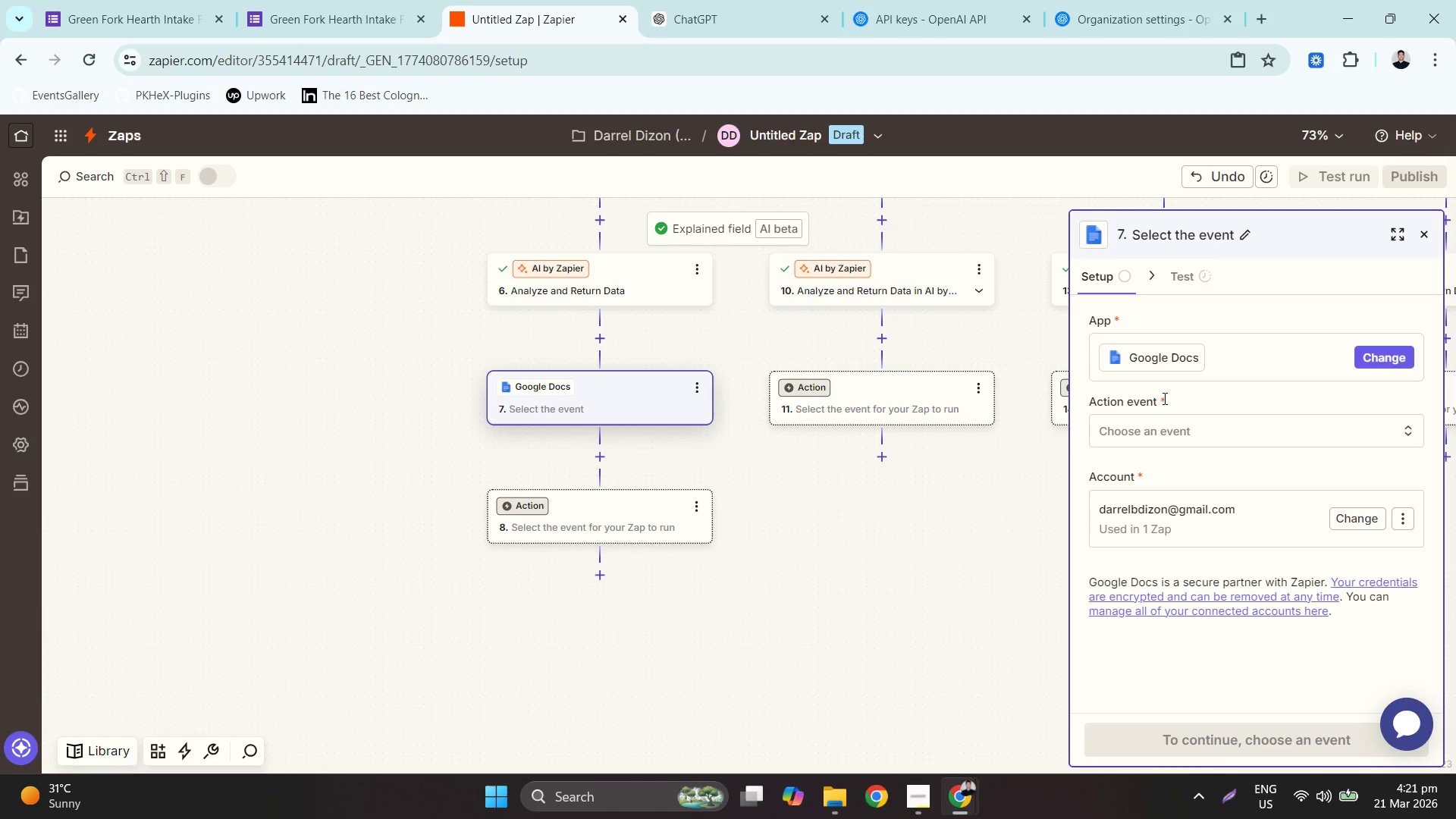 
wait(24.3)
 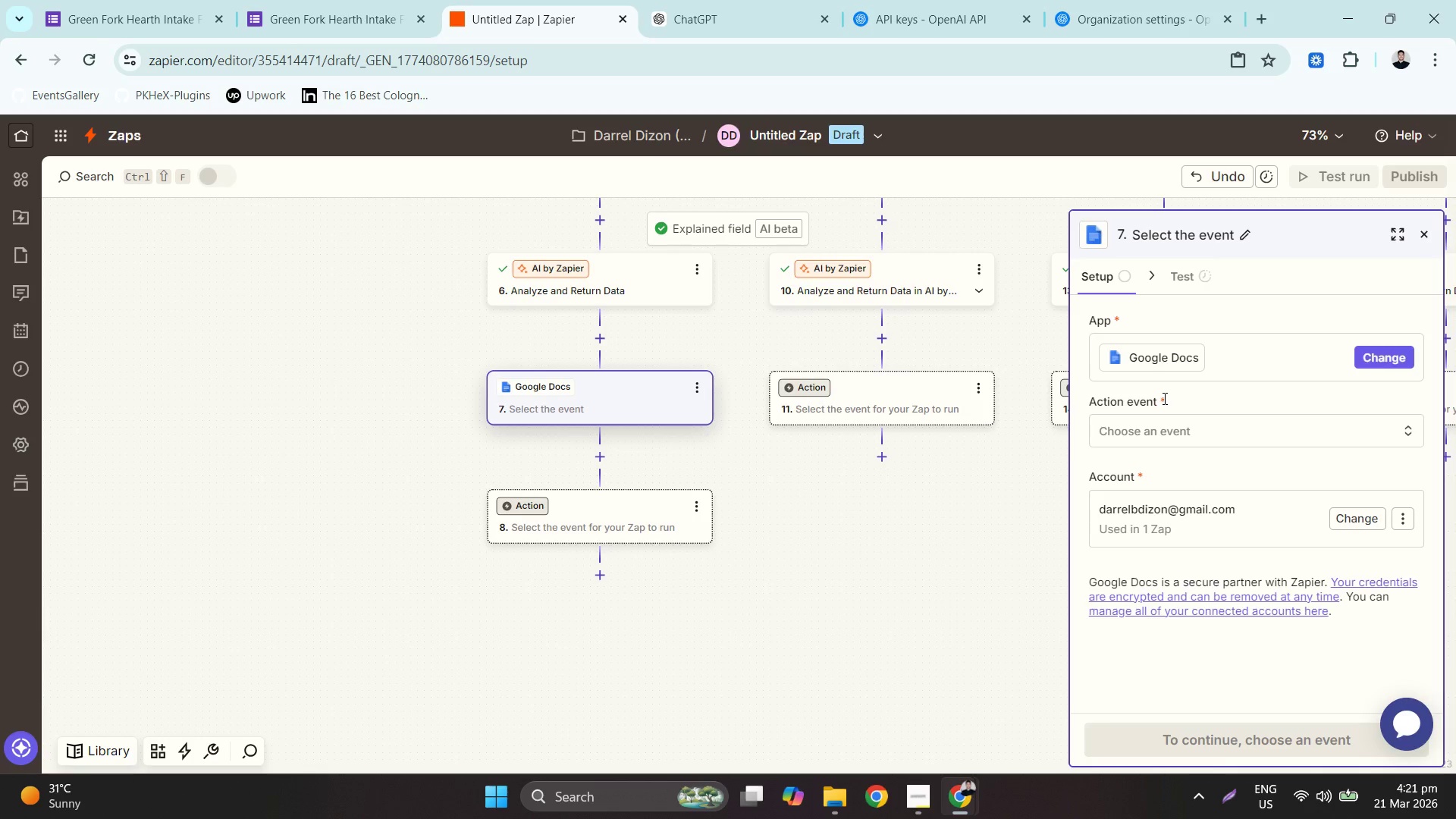 
left_click([1148, 434])
 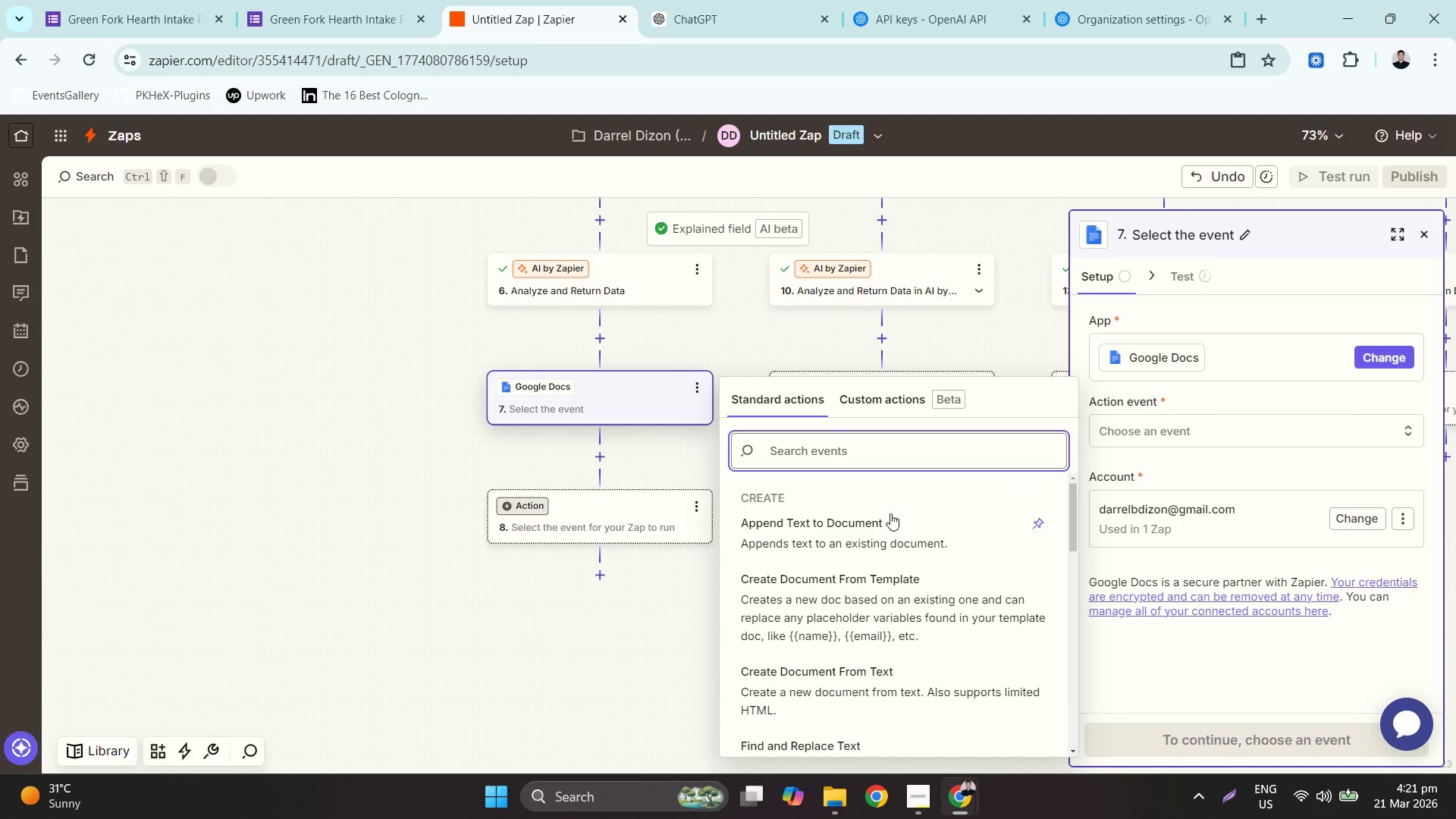 
left_click([878, 525])
 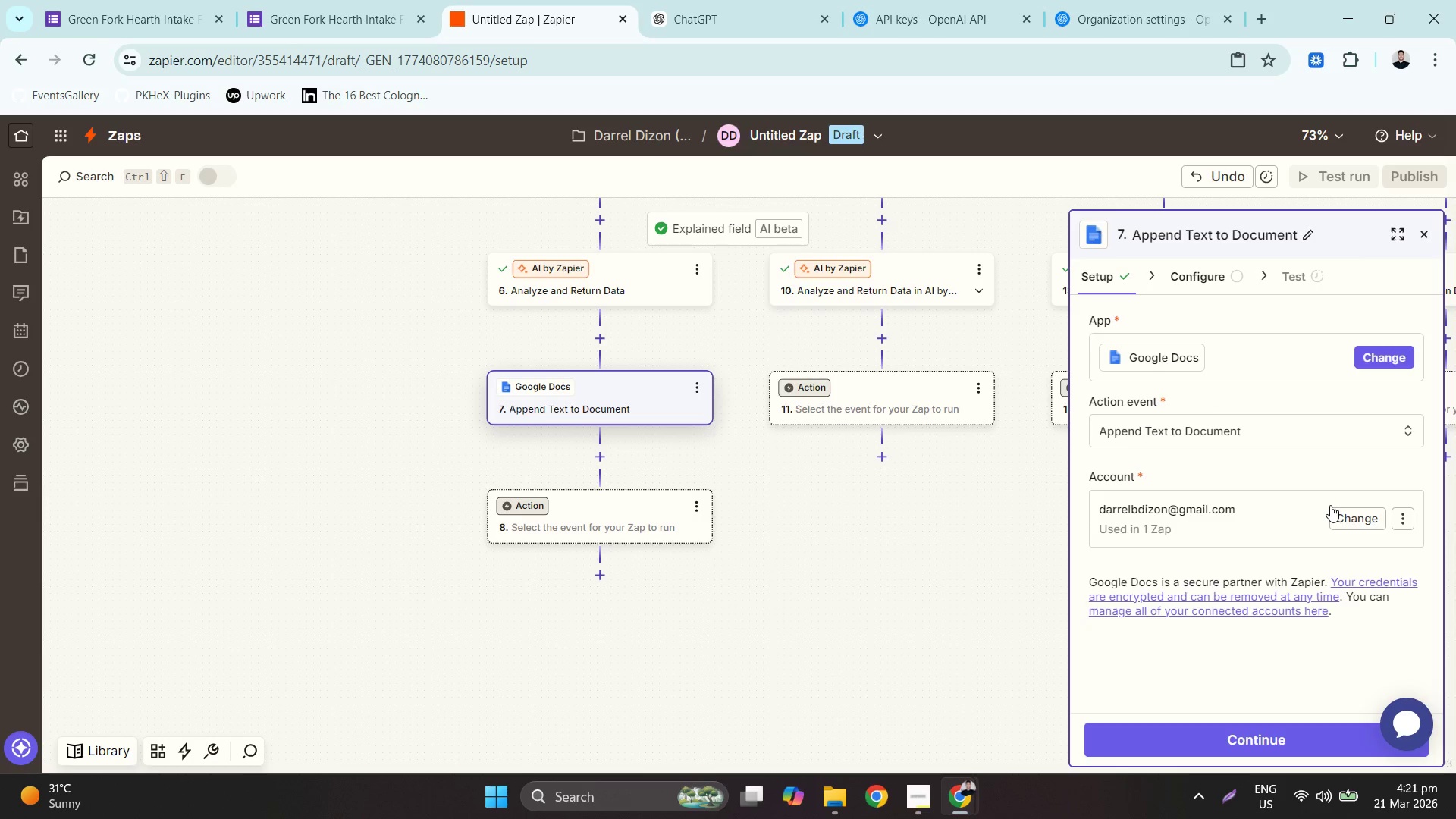 
scroll: coordinate [1237, 544], scroll_direction: down, amount: 1.0
 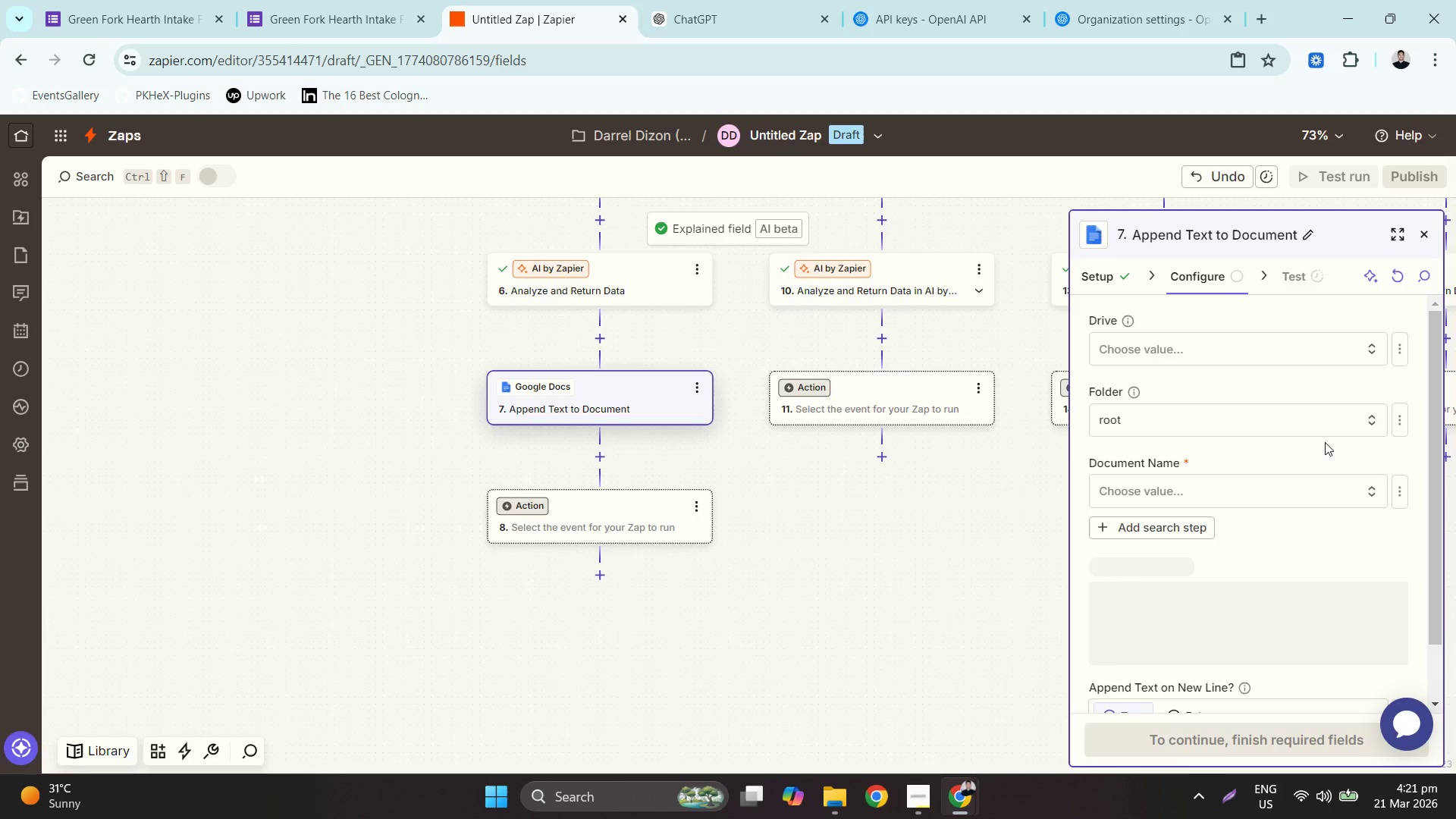 
left_click([1228, 355])
 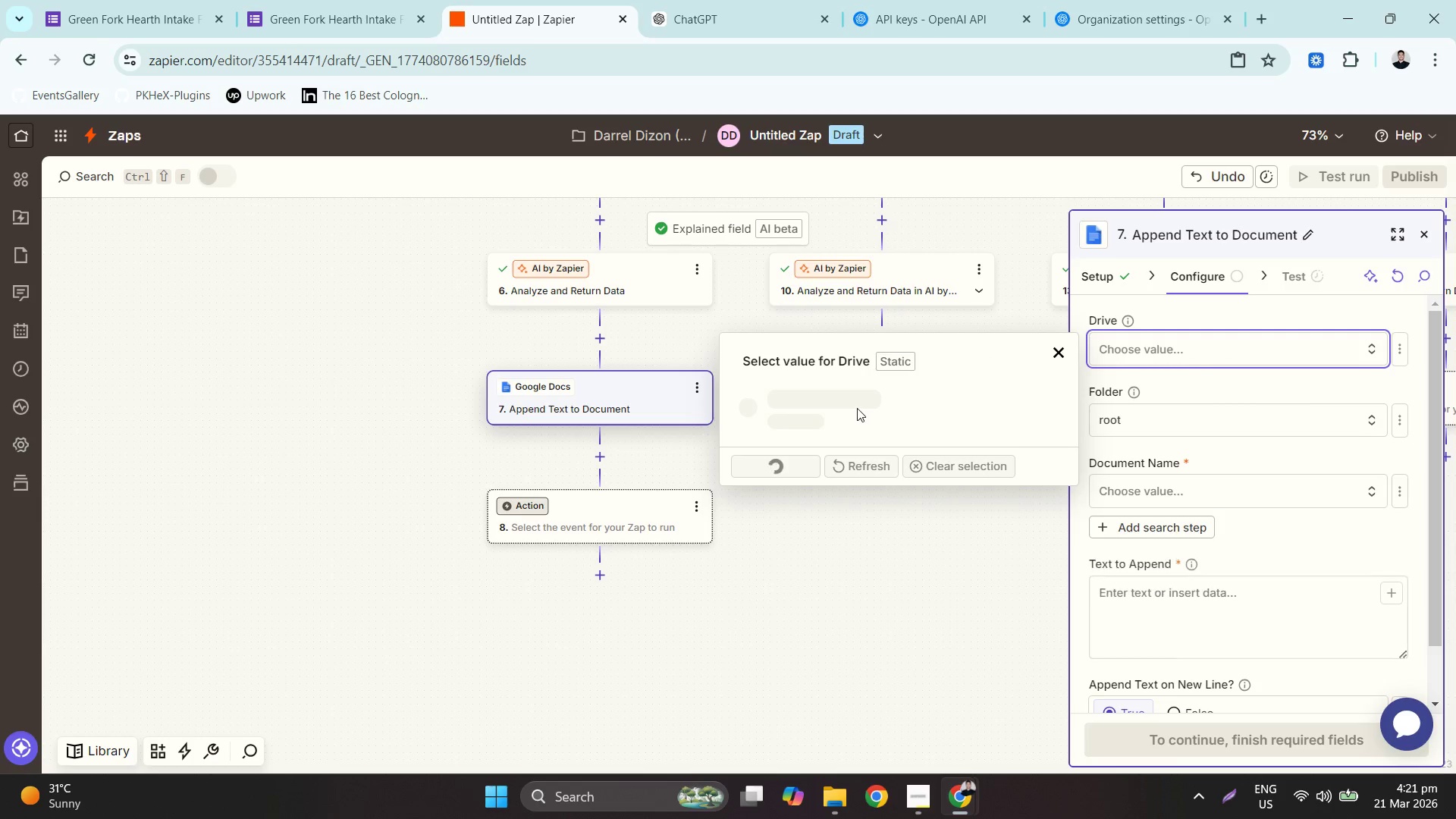 
left_click([856, 408])
 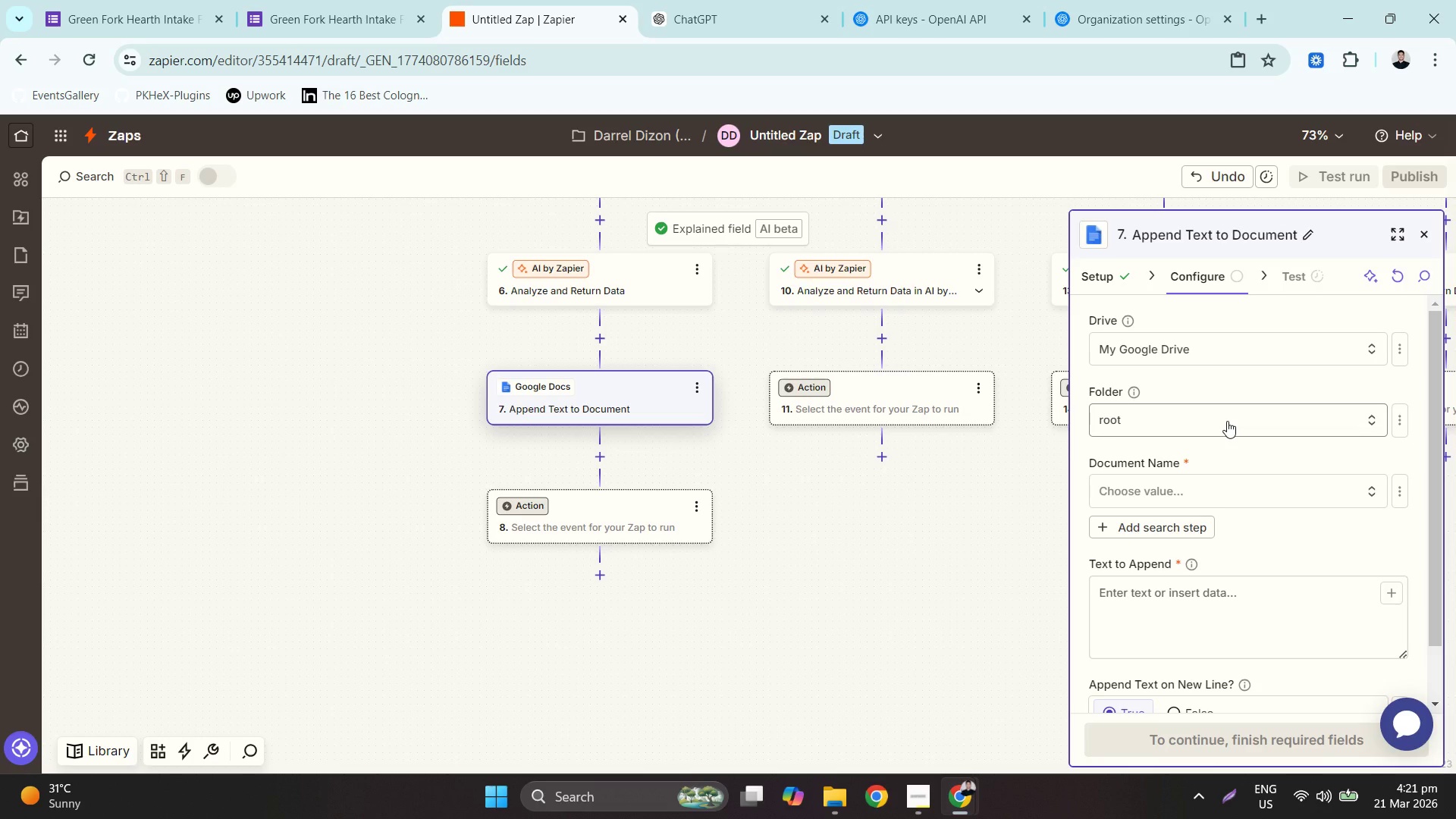 
left_click([1215, 488])
 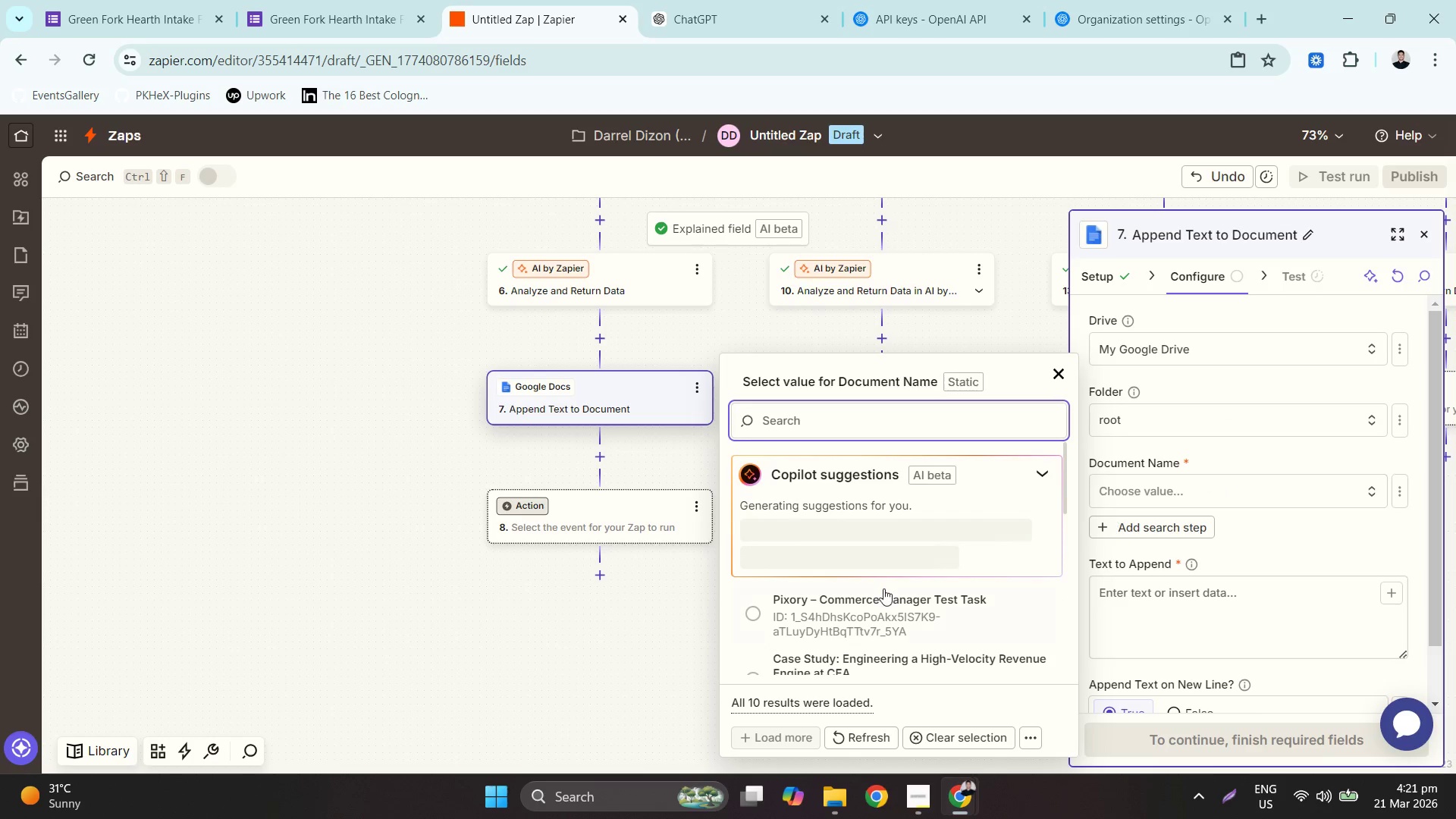 
scroll: coordinate [849, 571], scroll_direction: down, amount: 1.0
 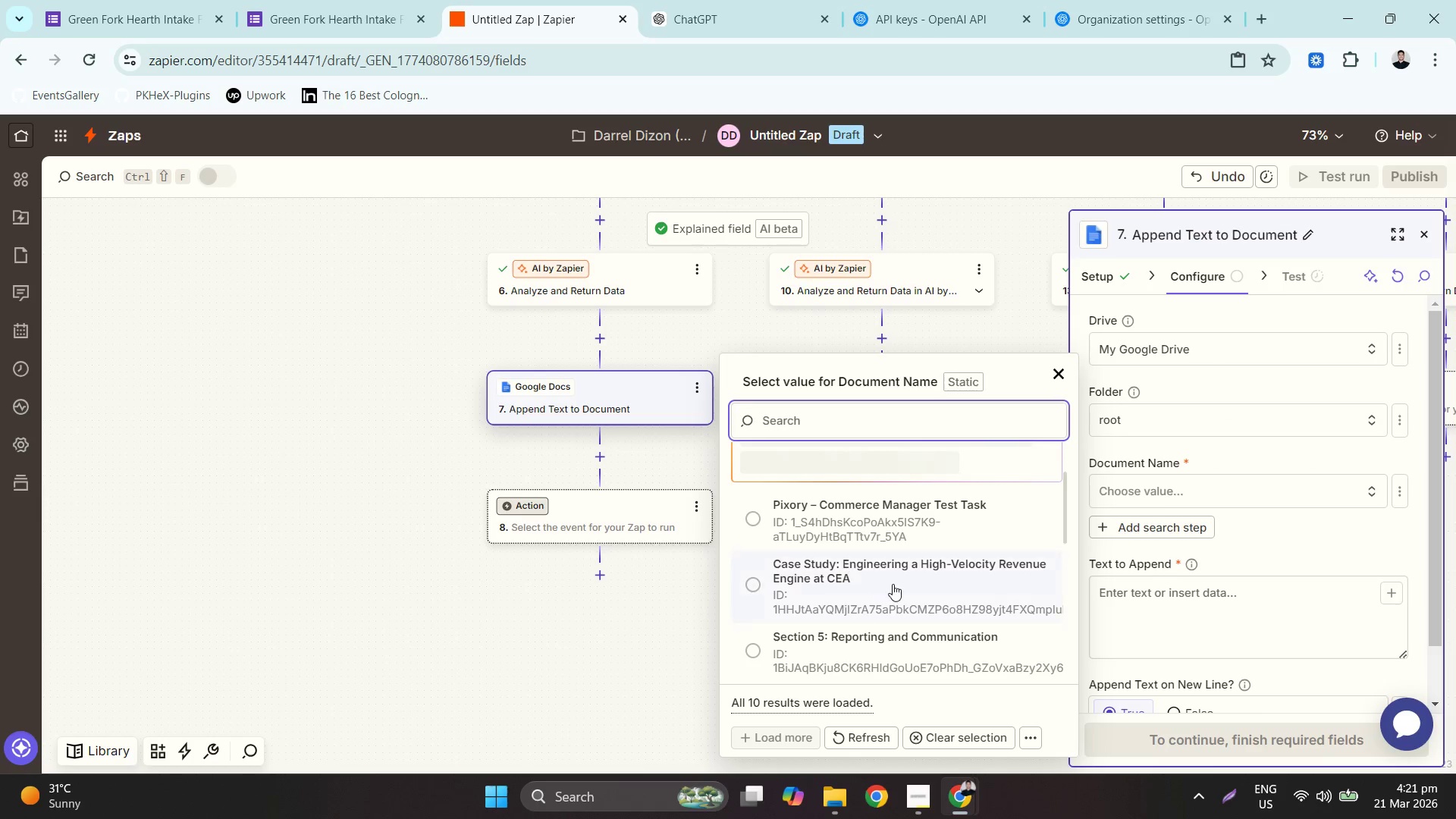 
scroll: coordinate [894, 583], scroll_direction: up, amount: 5.0
 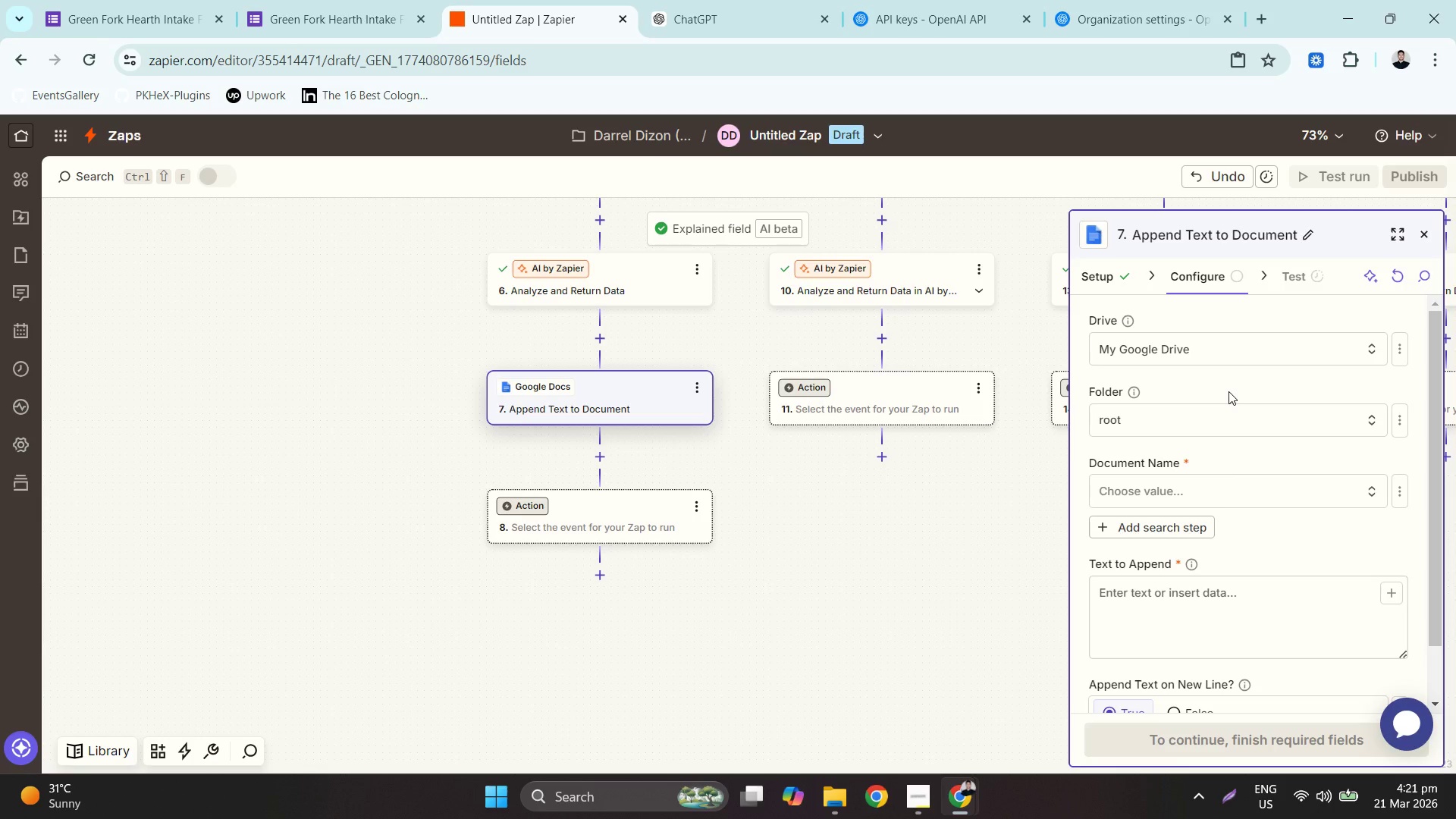 
wait(8.57)
 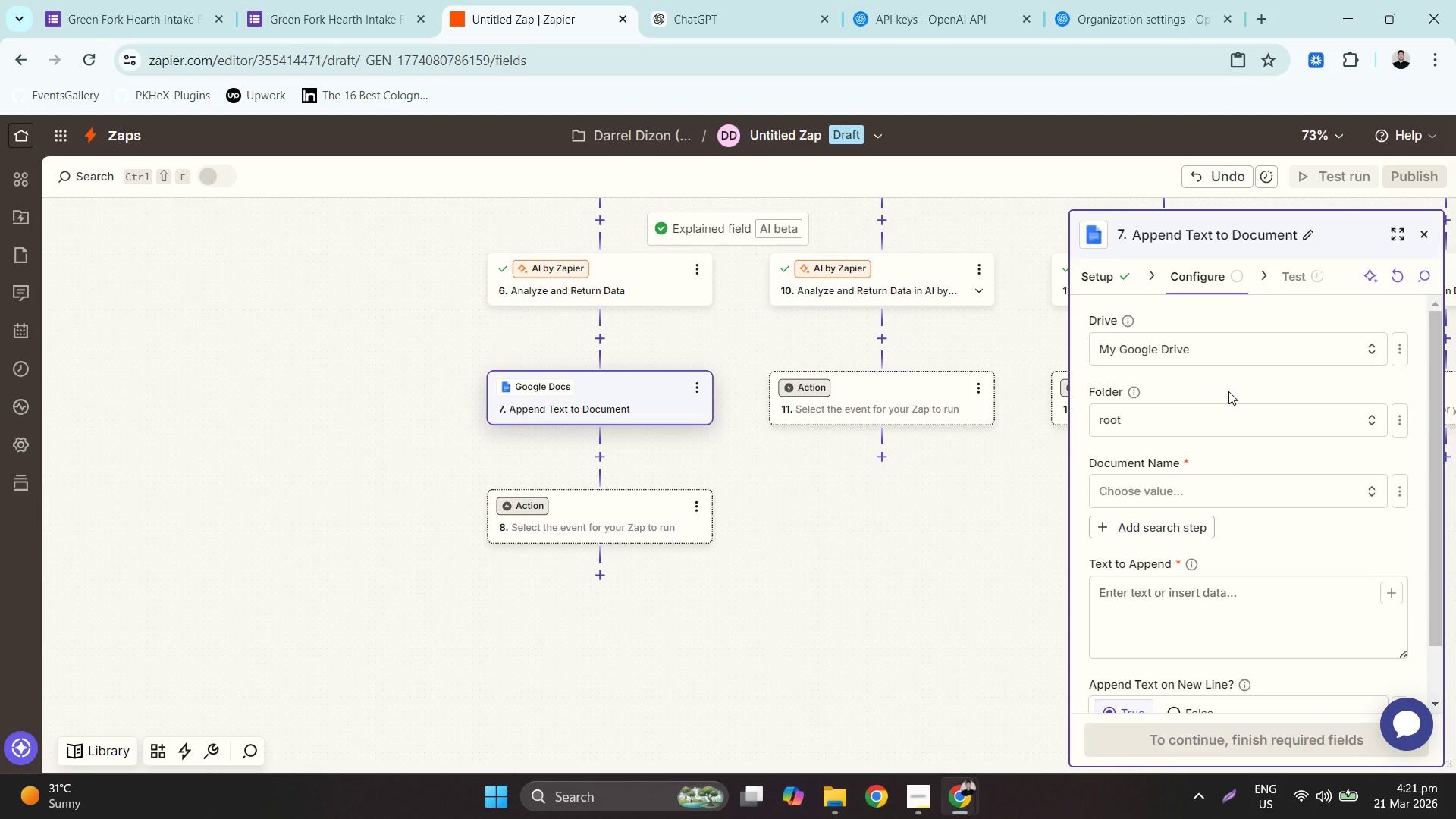 
type(docs.google.com)
key(Backspace)
 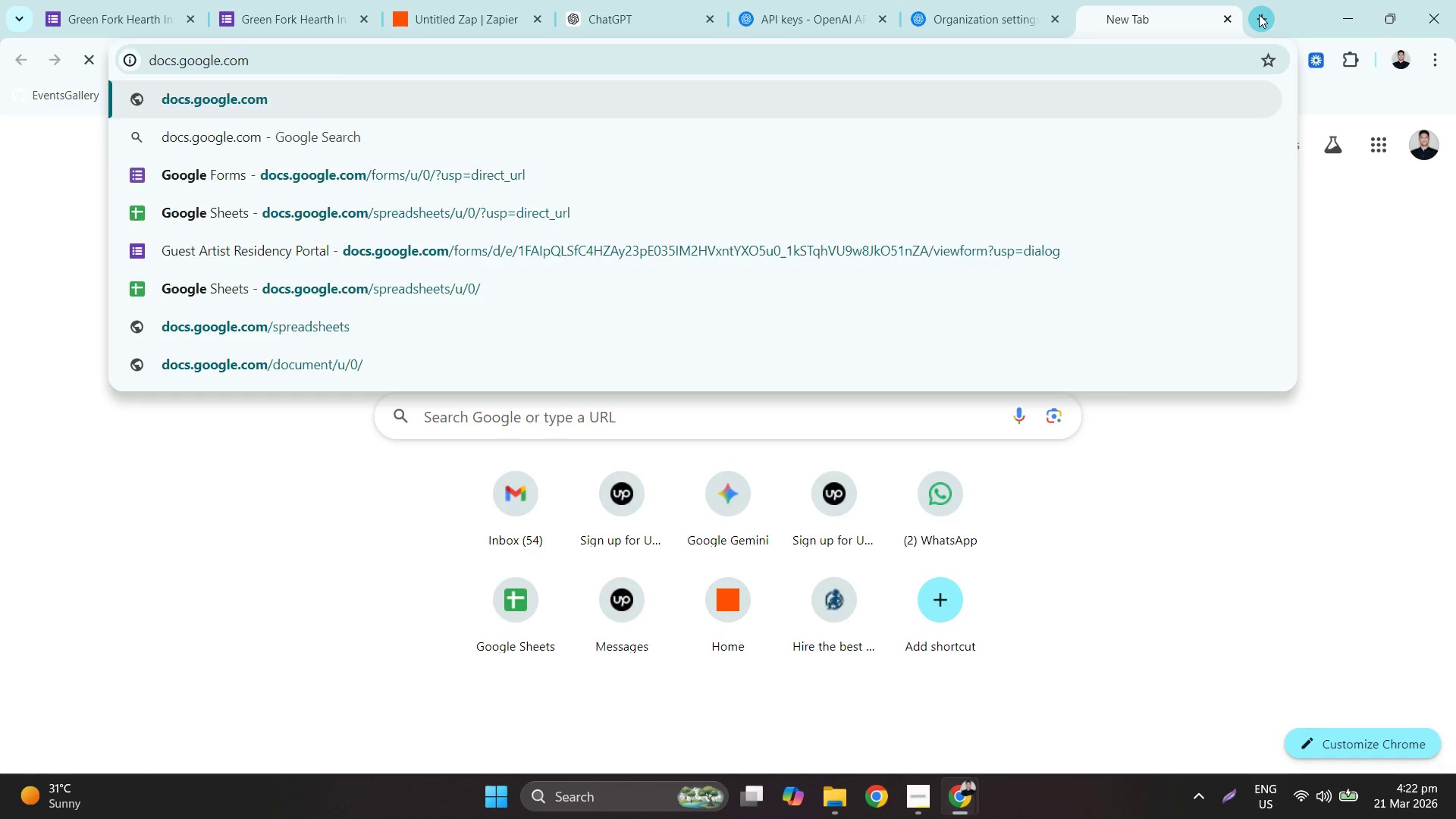 
key(Enter)
 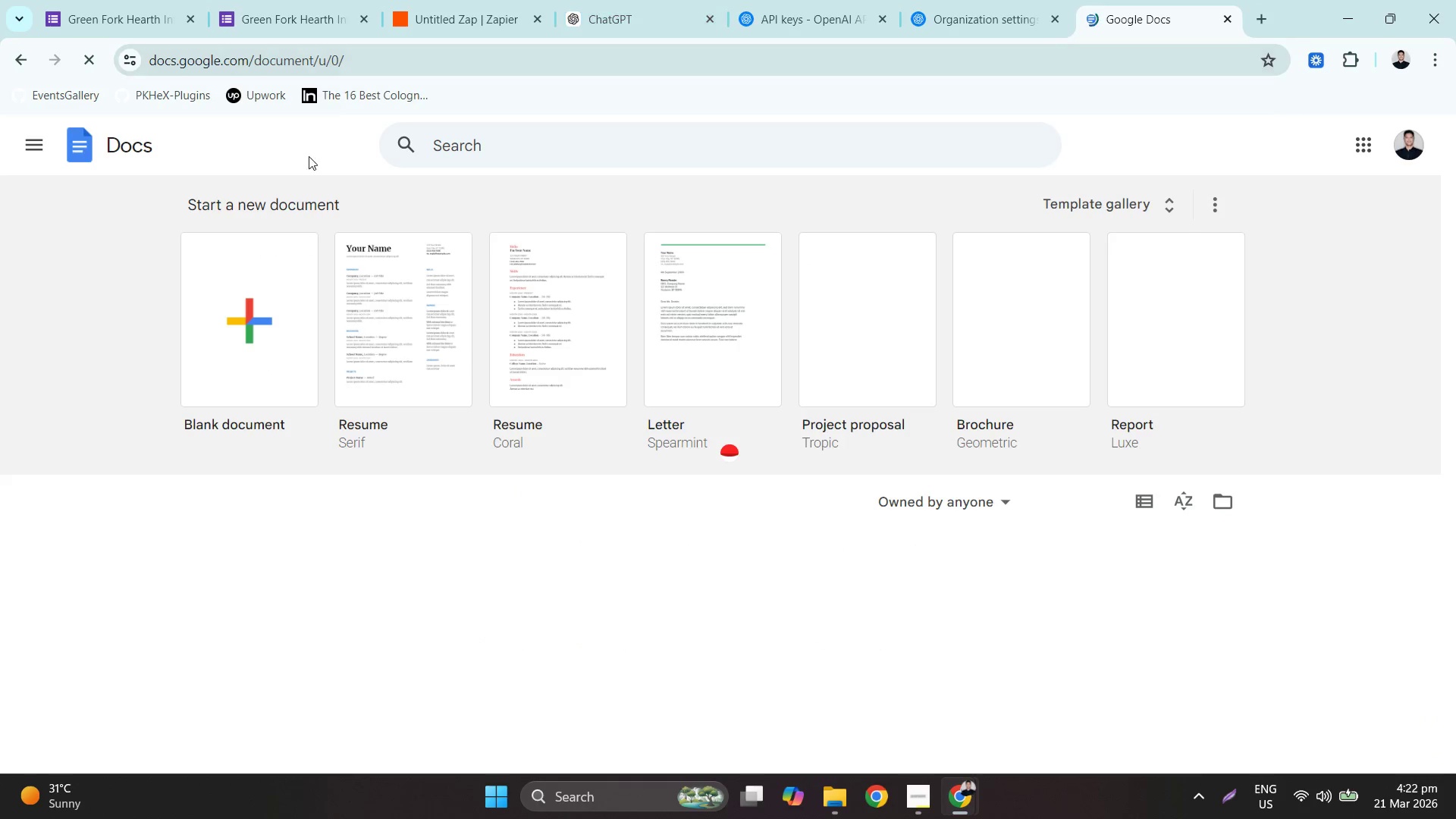 
left_click([218, 371])
 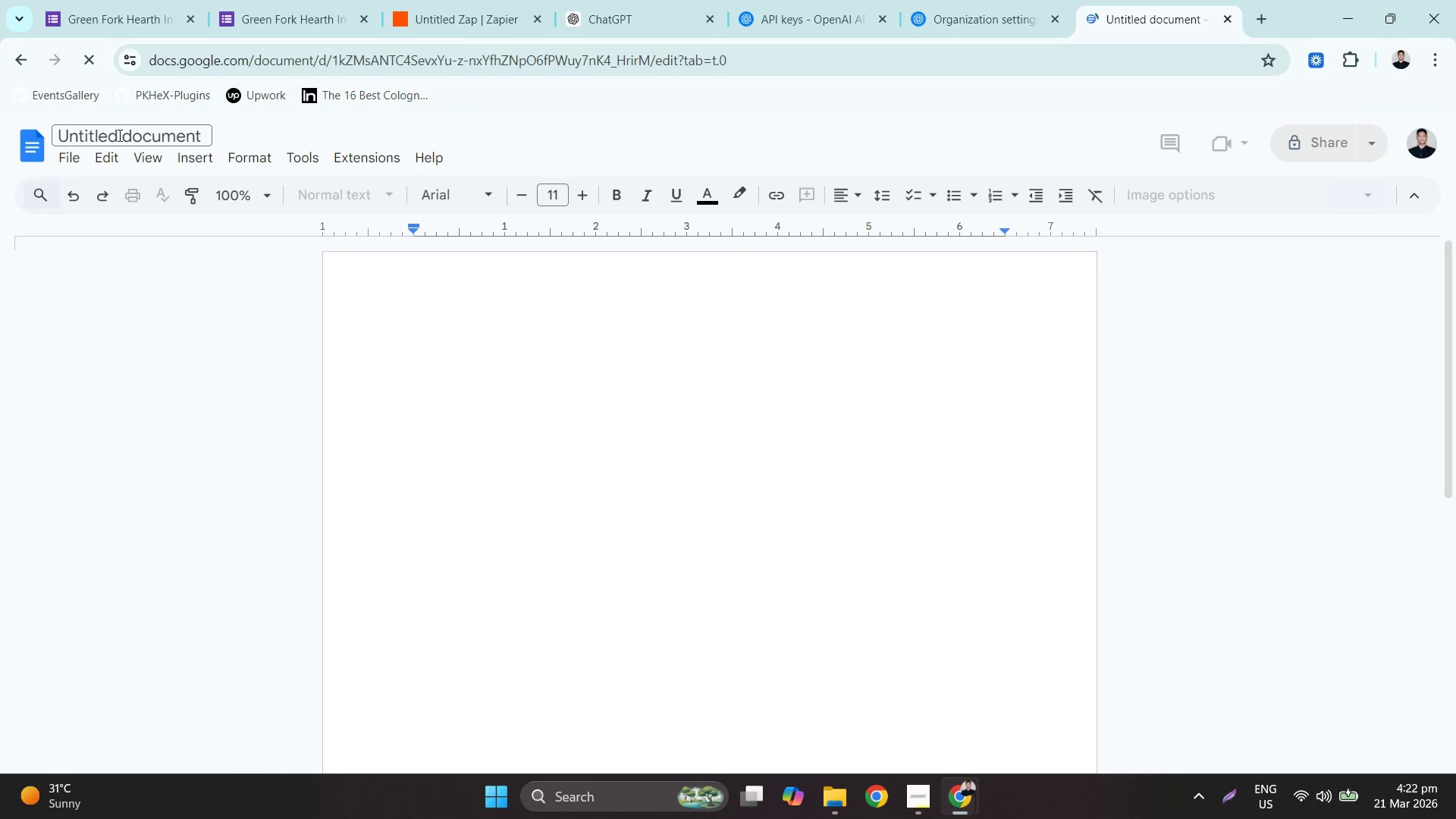 
key(Control+A)
 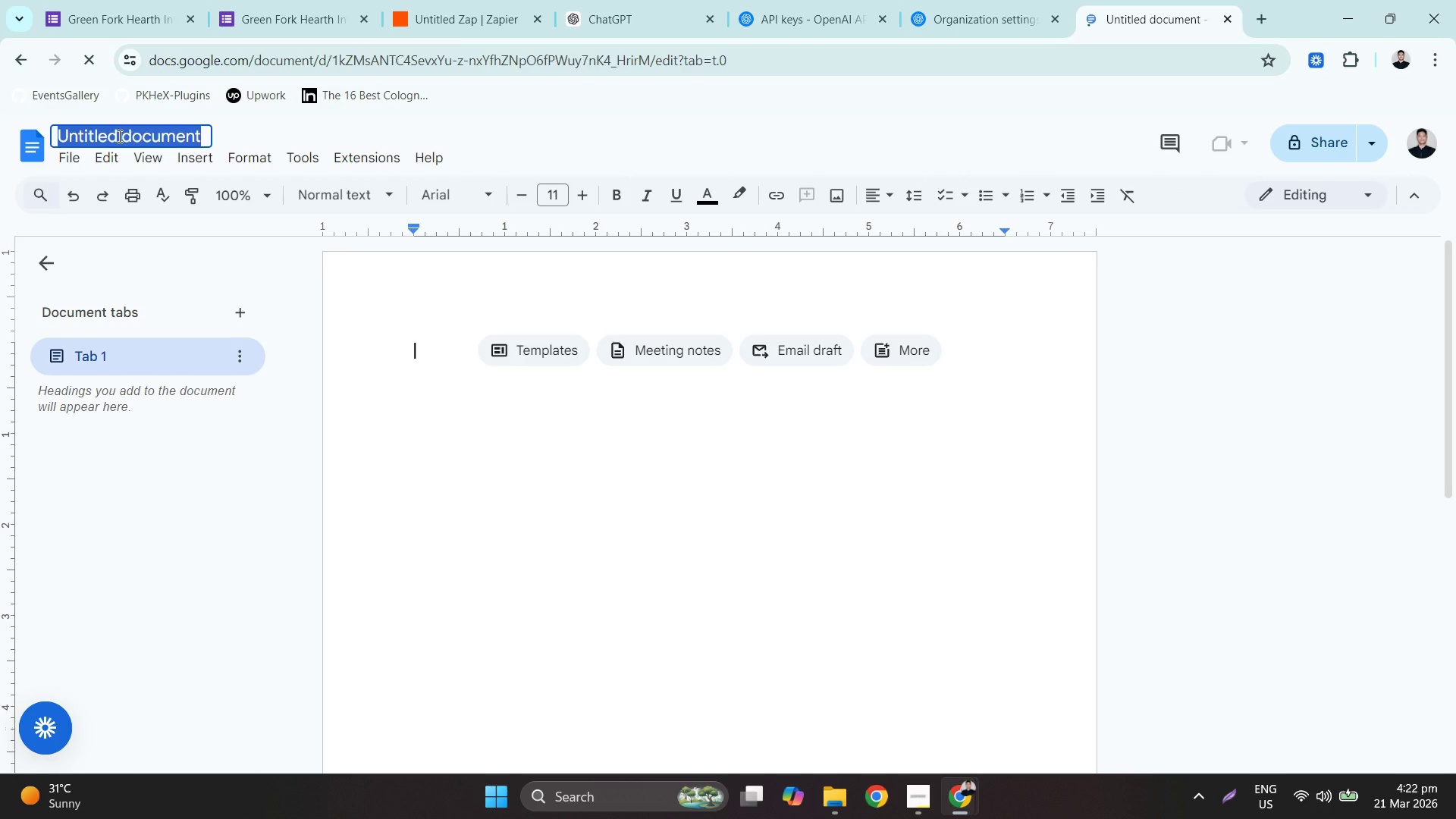 
type(Daily Frseh sheet Draft)
 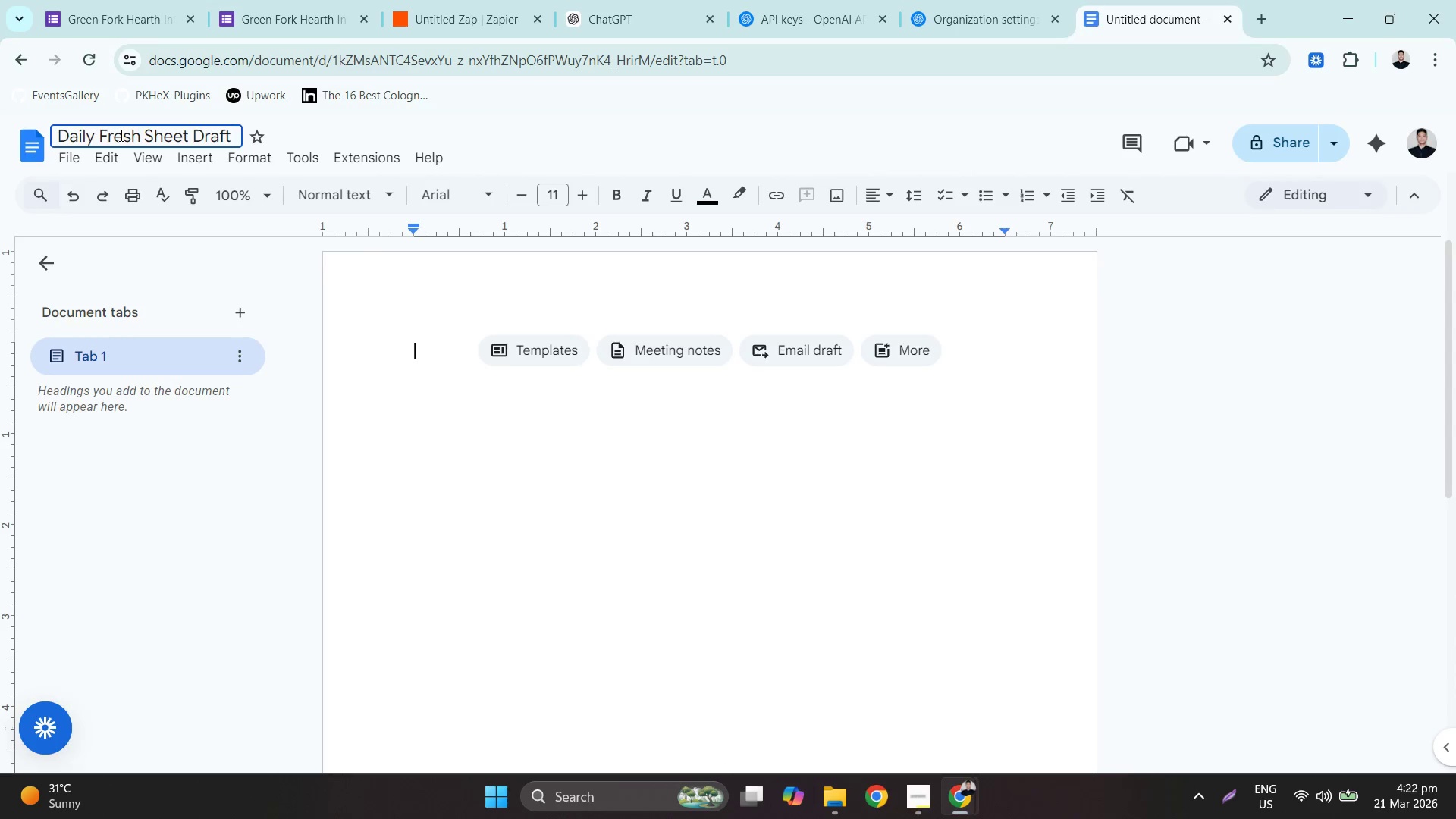 
wait(90.86)
 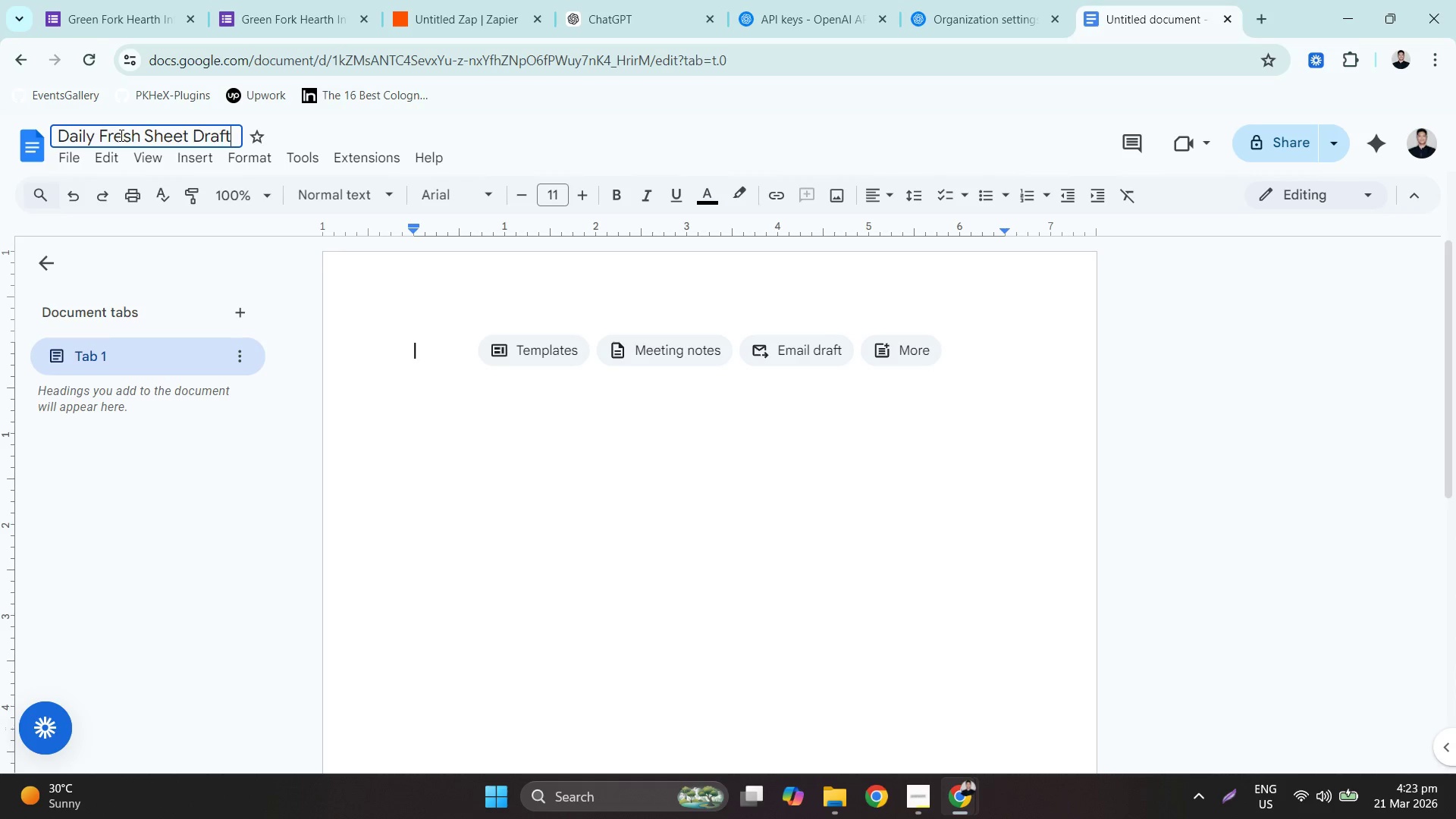 
left_click([458, 0])
 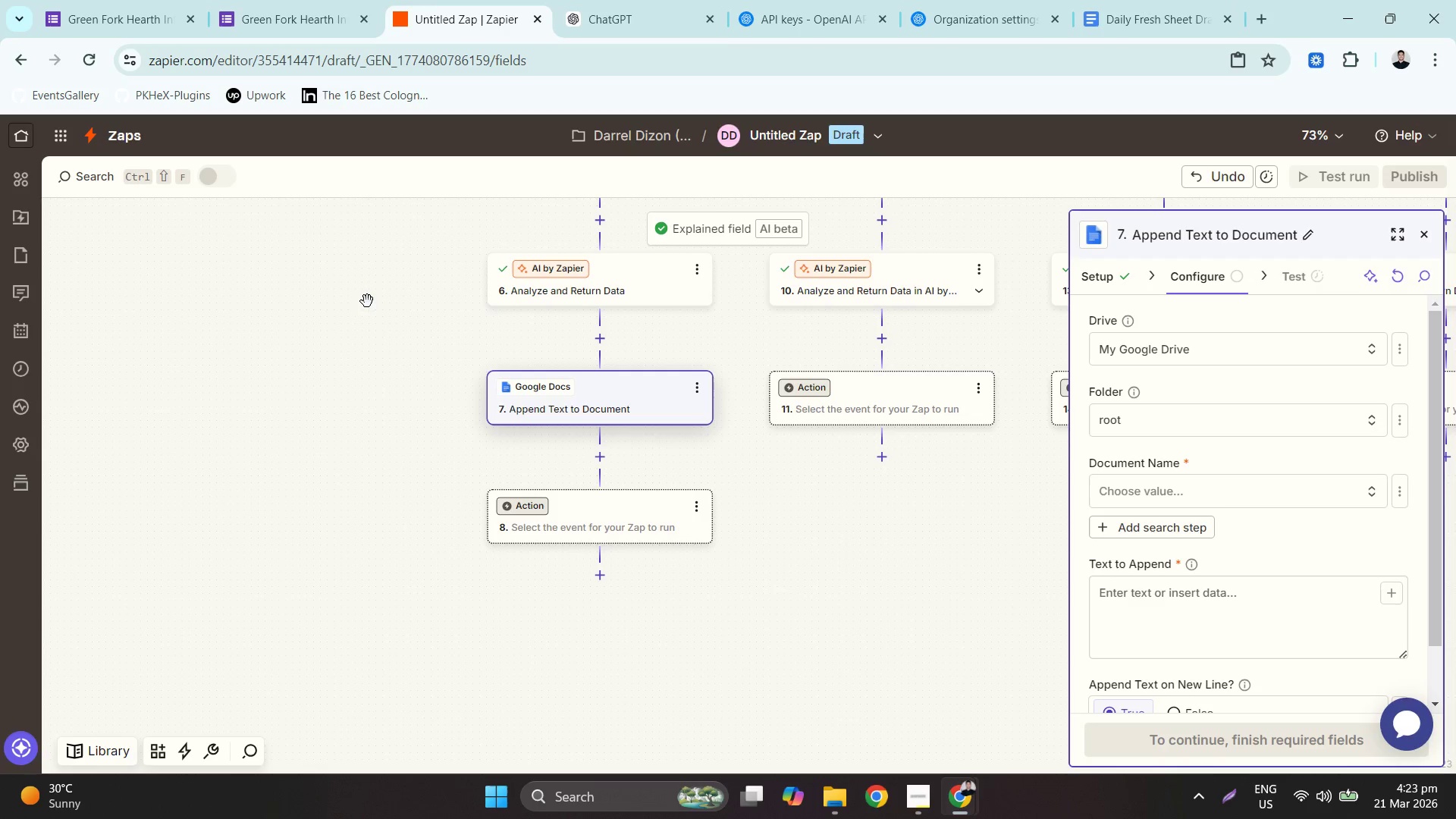 
left_click_drag(start_coordinate=[375, 281], to_coordinate=[290, 610])
 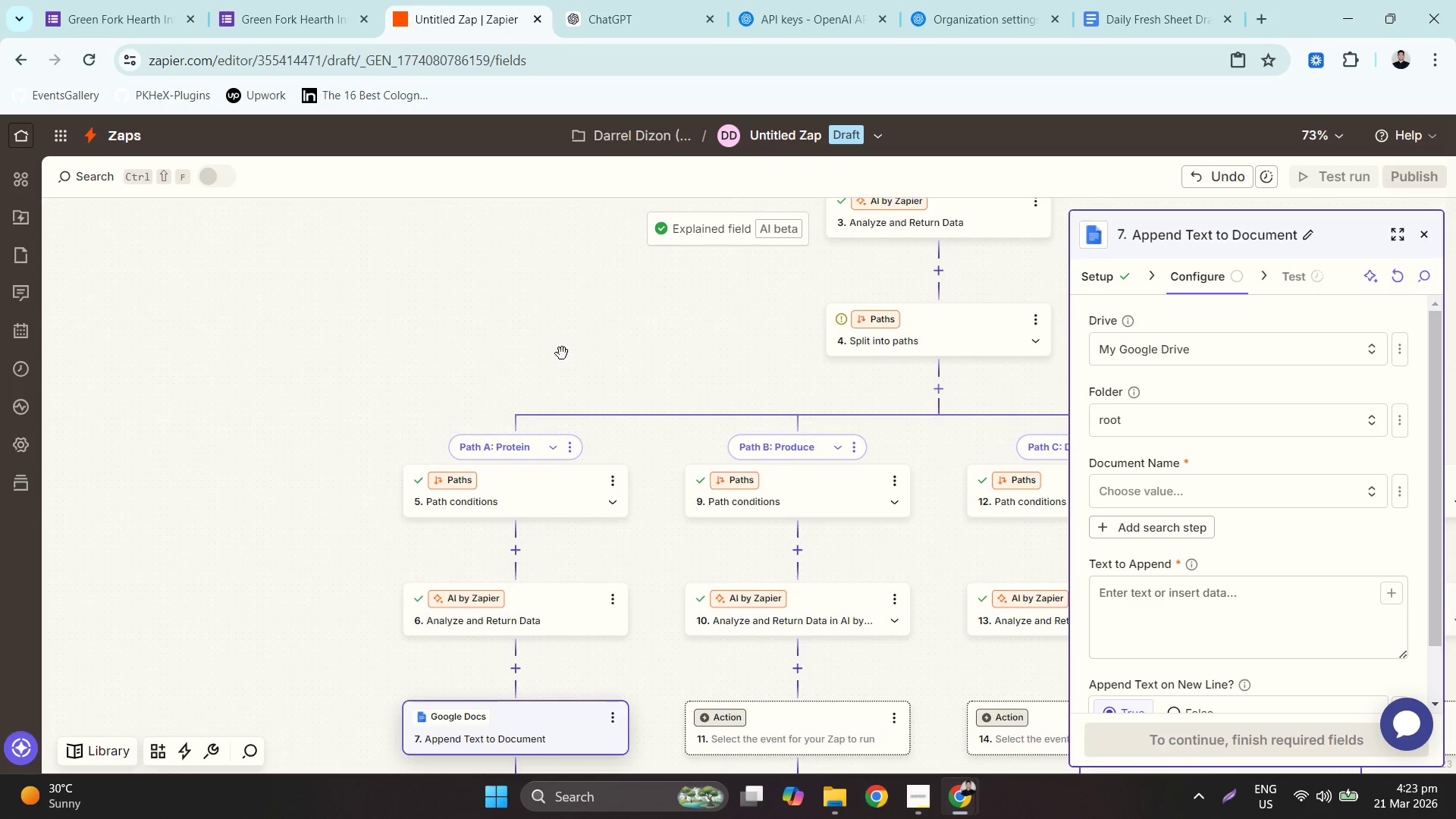 
left_click_drag(start_coordinate=[613, 314], to_coordinate=[480, 613])
 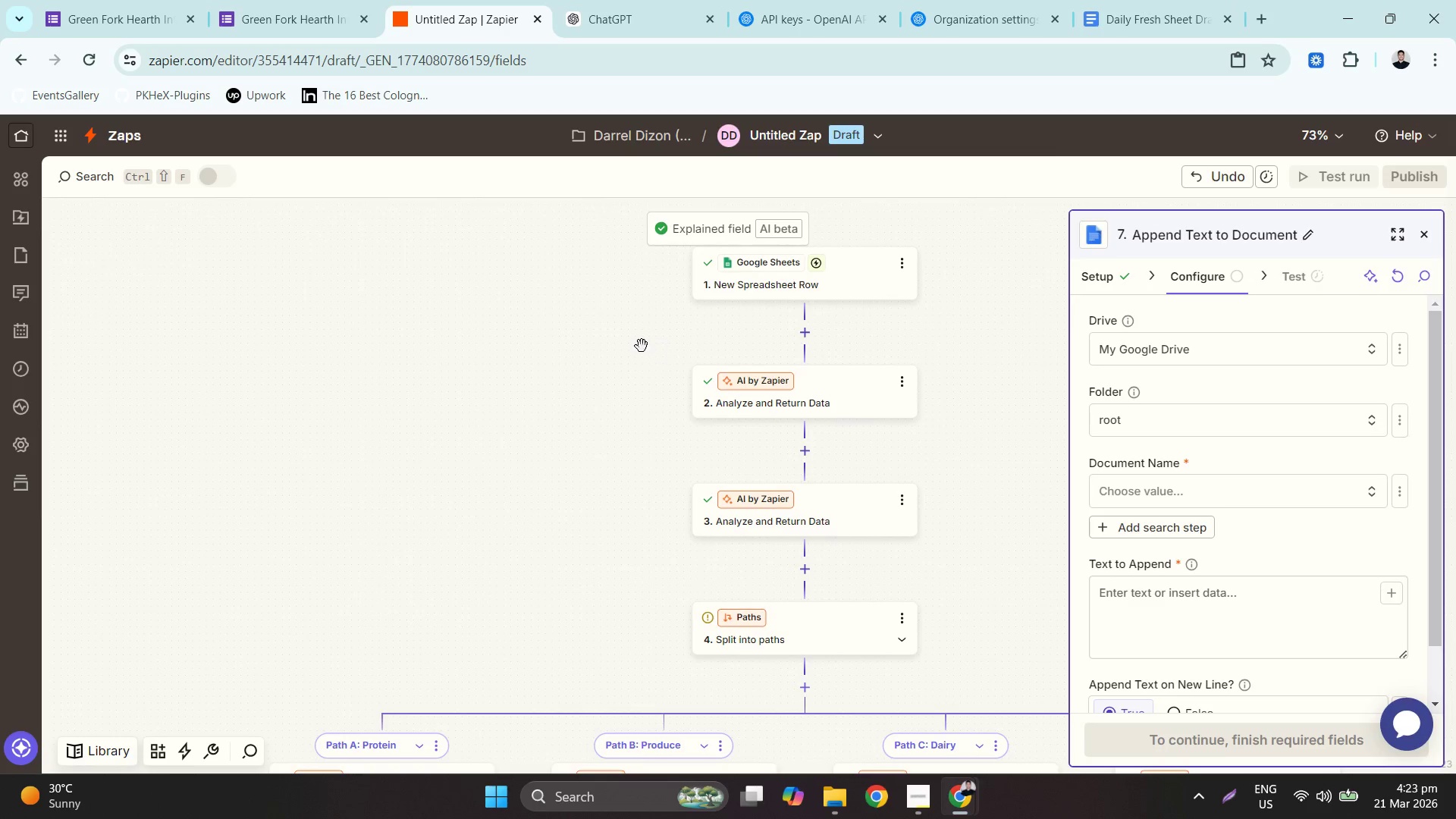 
left_click_drag(start_coordinate=[619, 341], to_coordinate=[541, 479])
 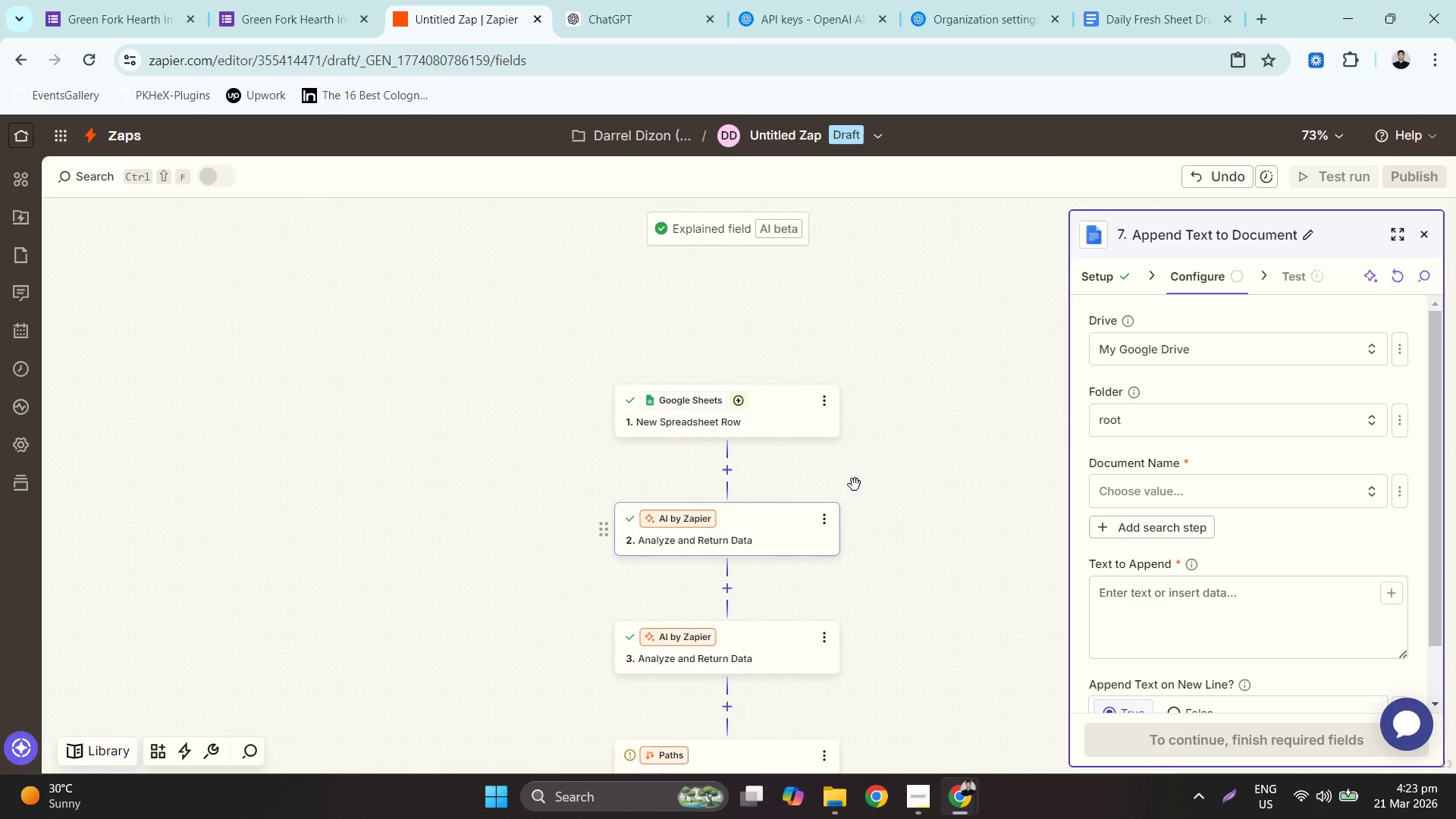 
left_click_drag(start_coordinate=[911, 544], to_coordinate=[890, 314])
 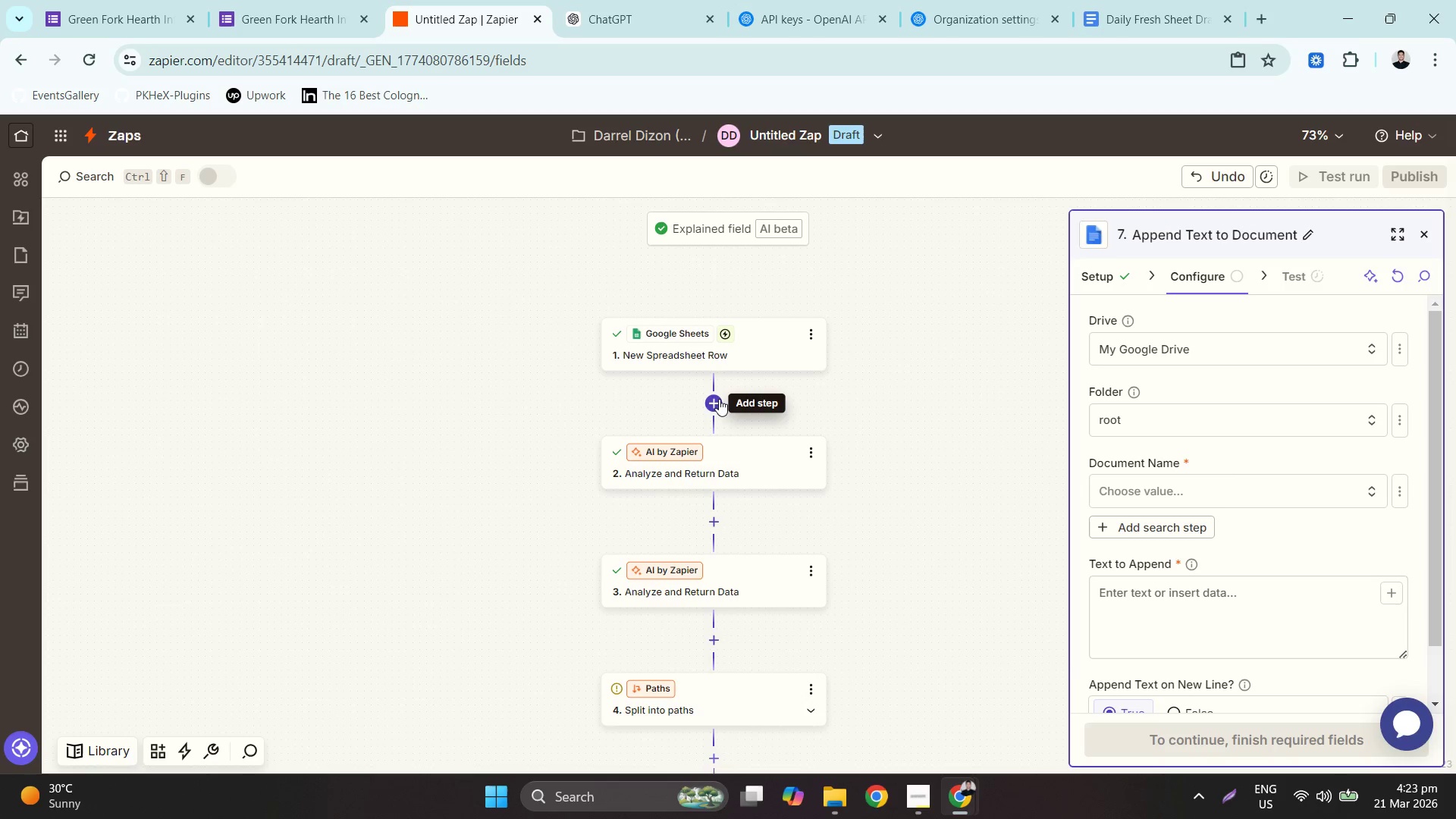 
wait(6.8)
 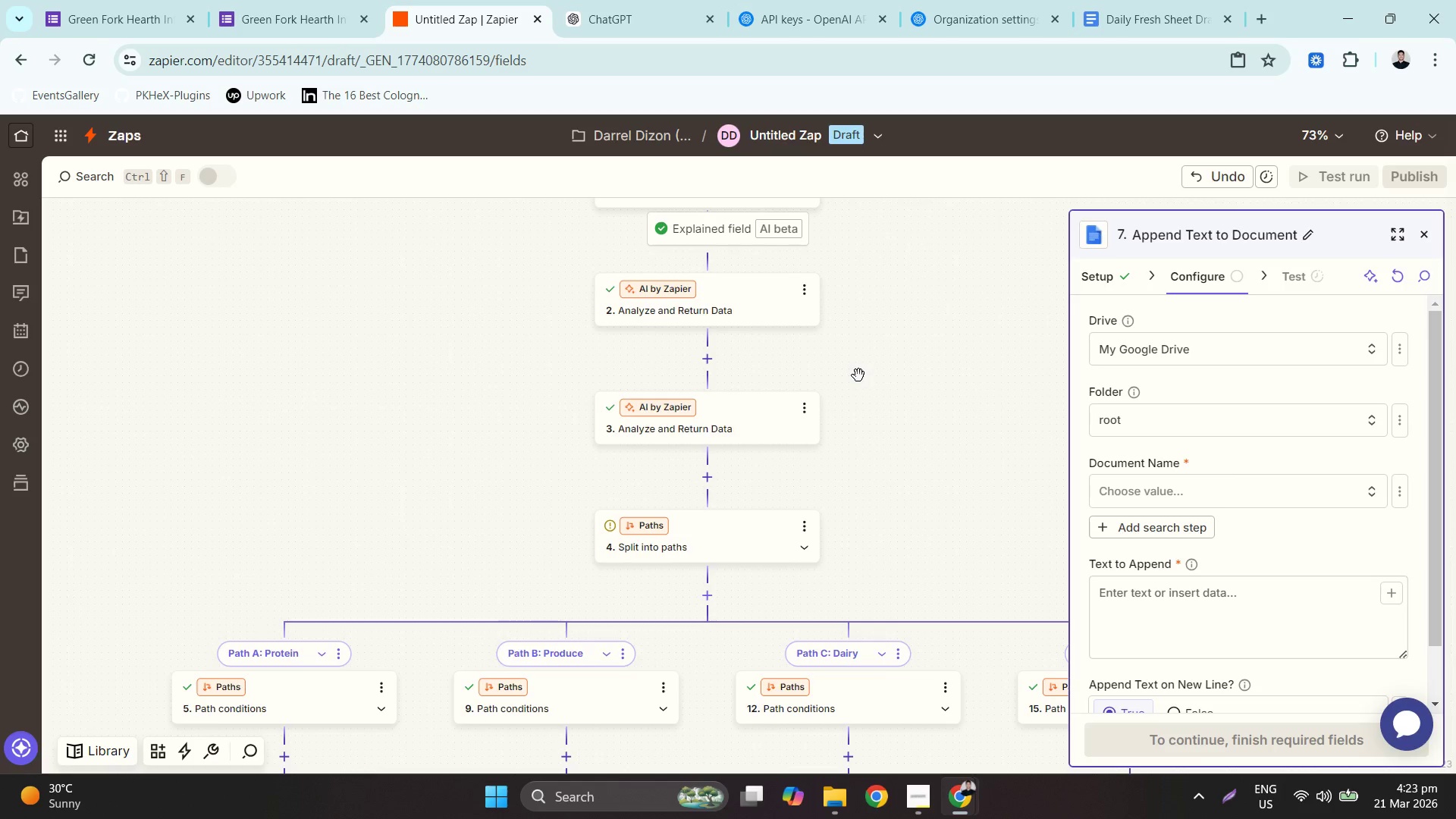 
left_click([719, 398])
 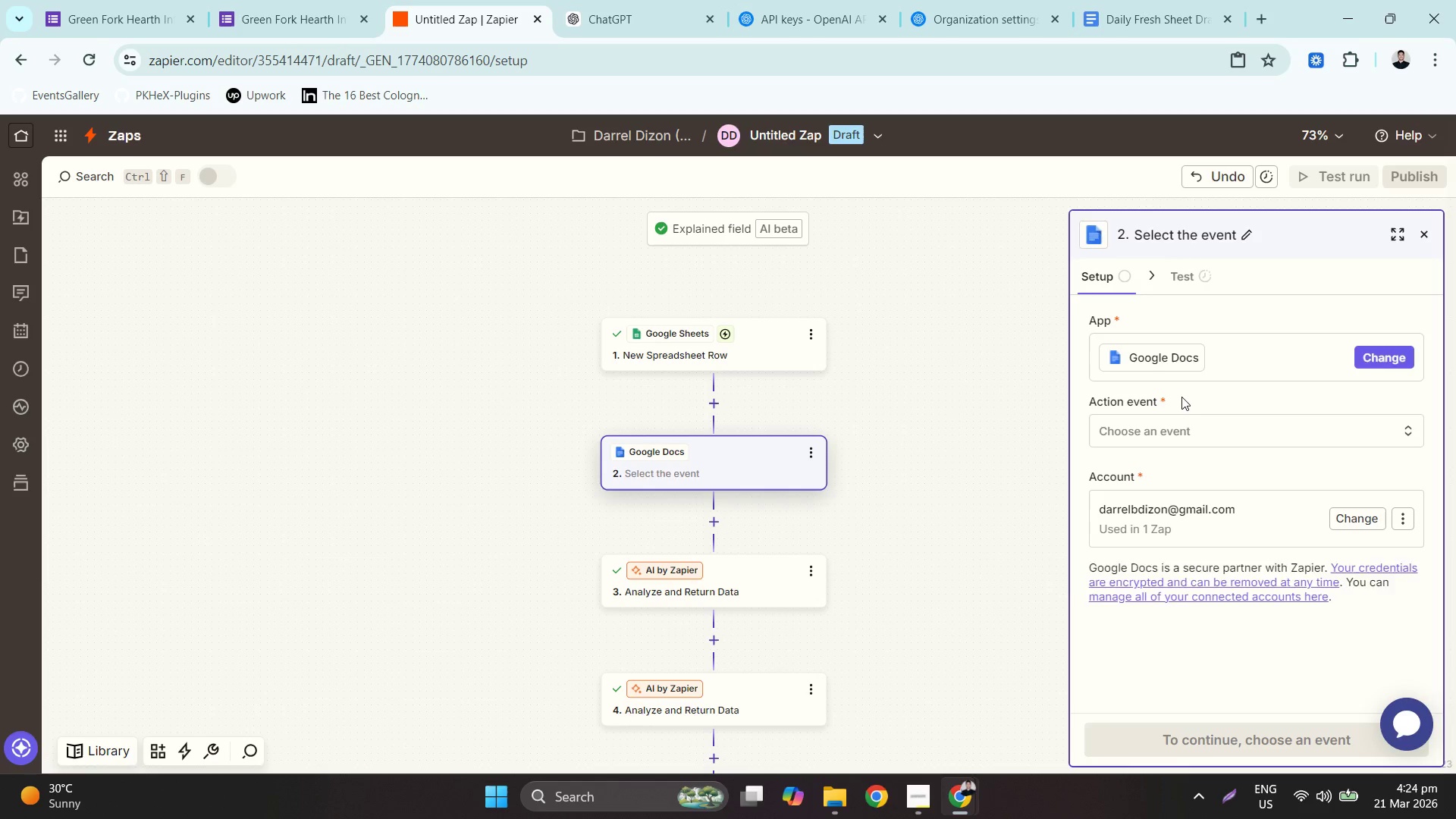 
wait(7.86)
 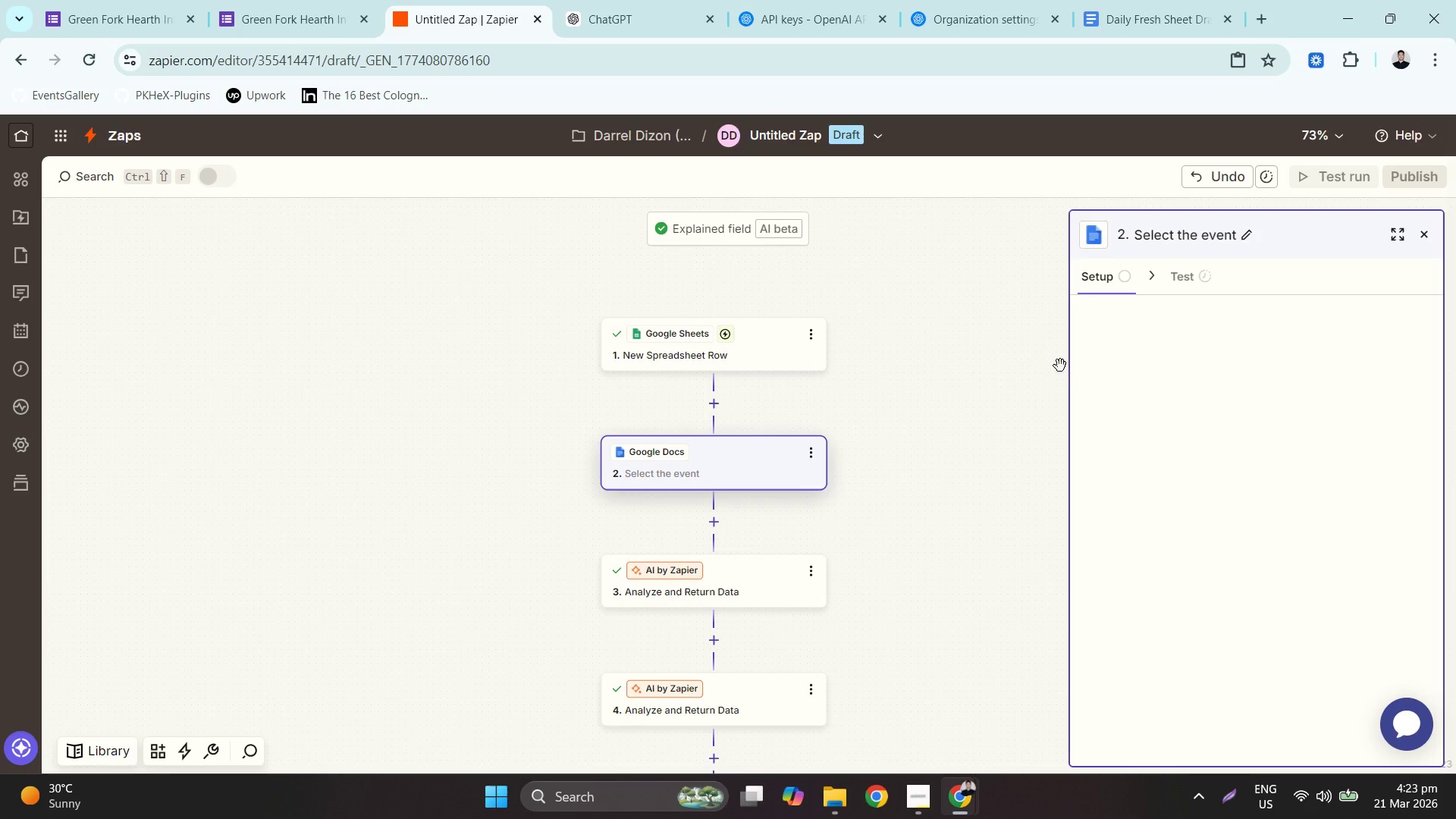 
left_click([716, 404])
 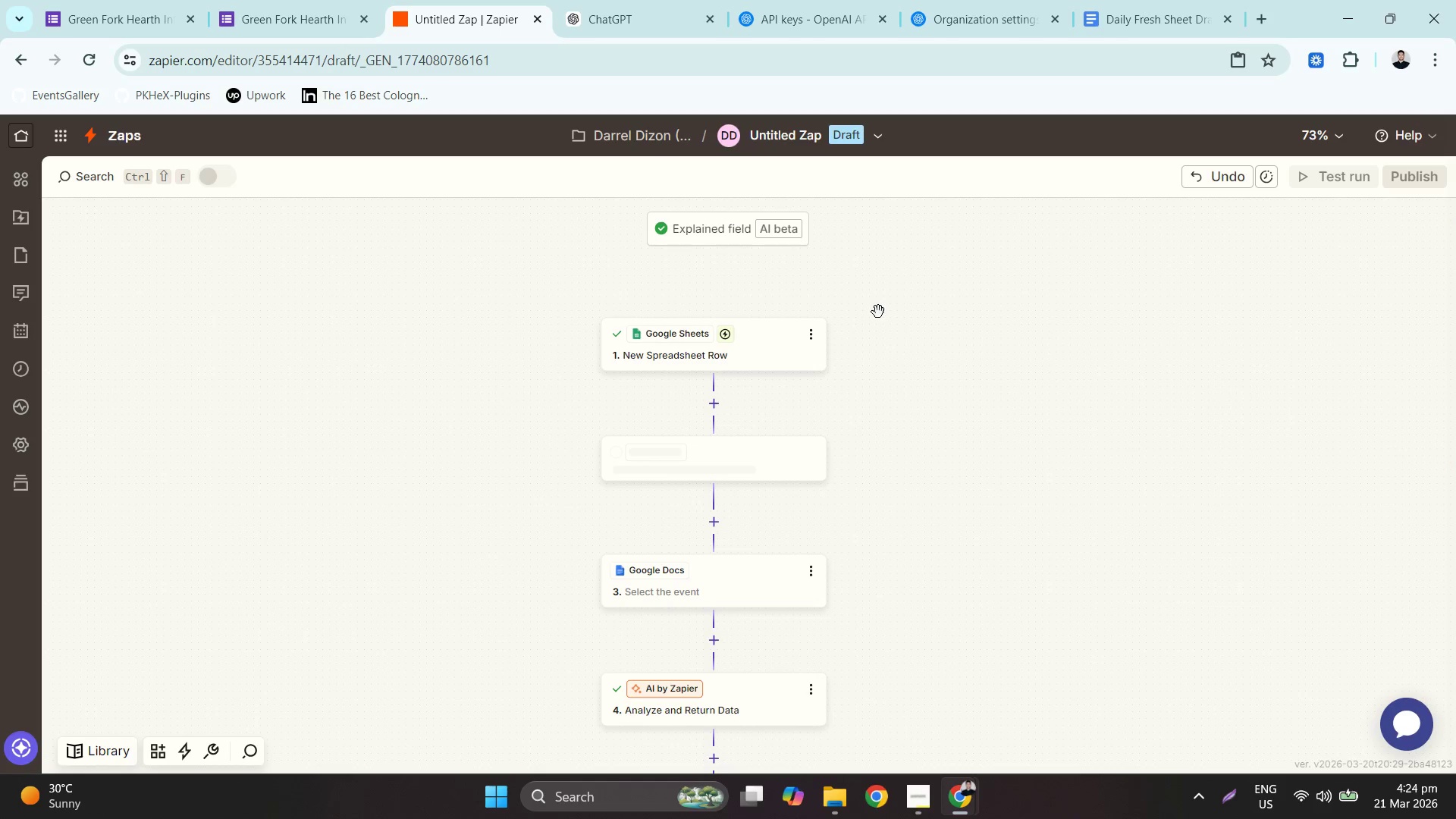 
mouse_move([1169, 366])
 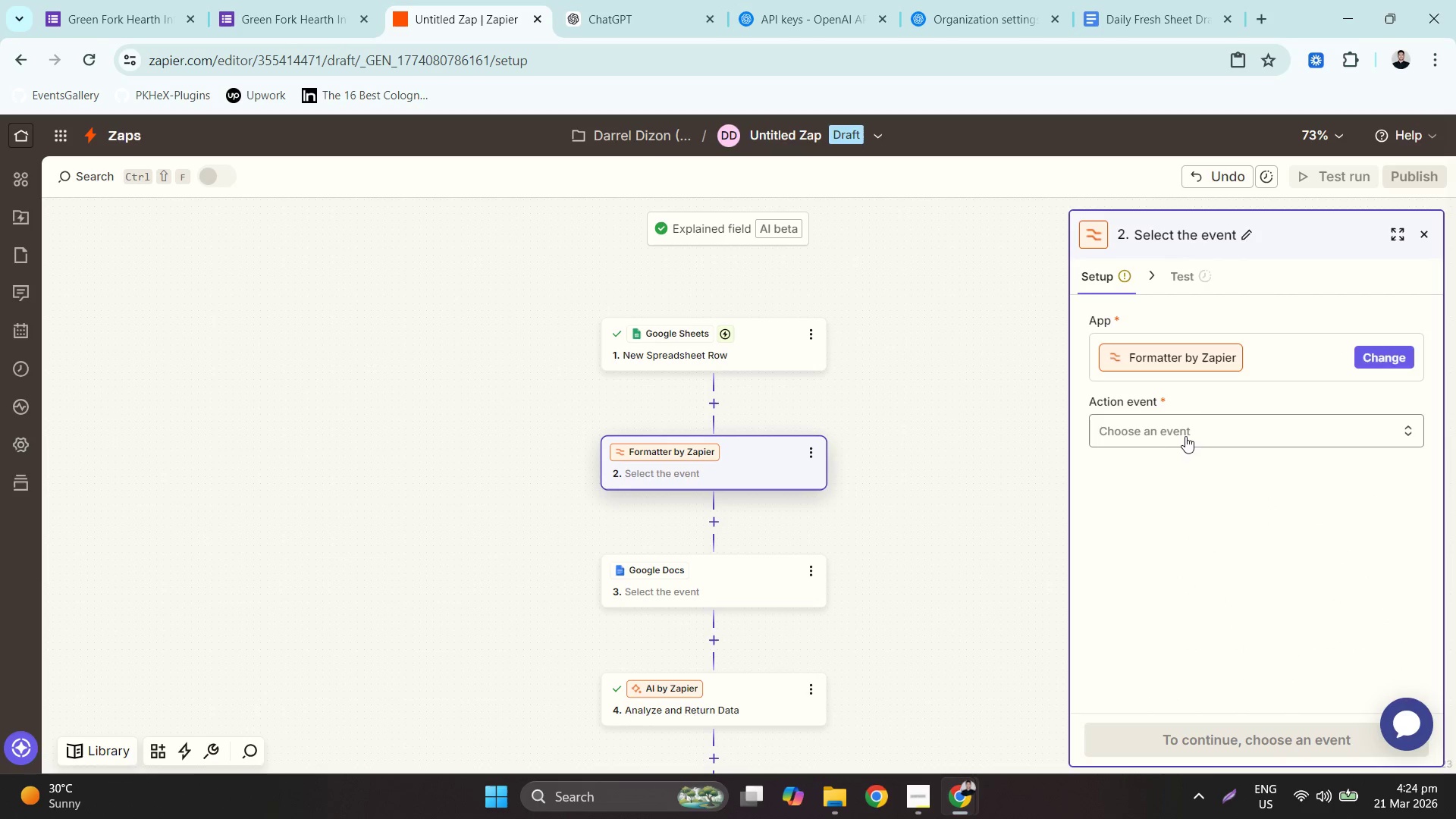 
left_click([1184, 422])
 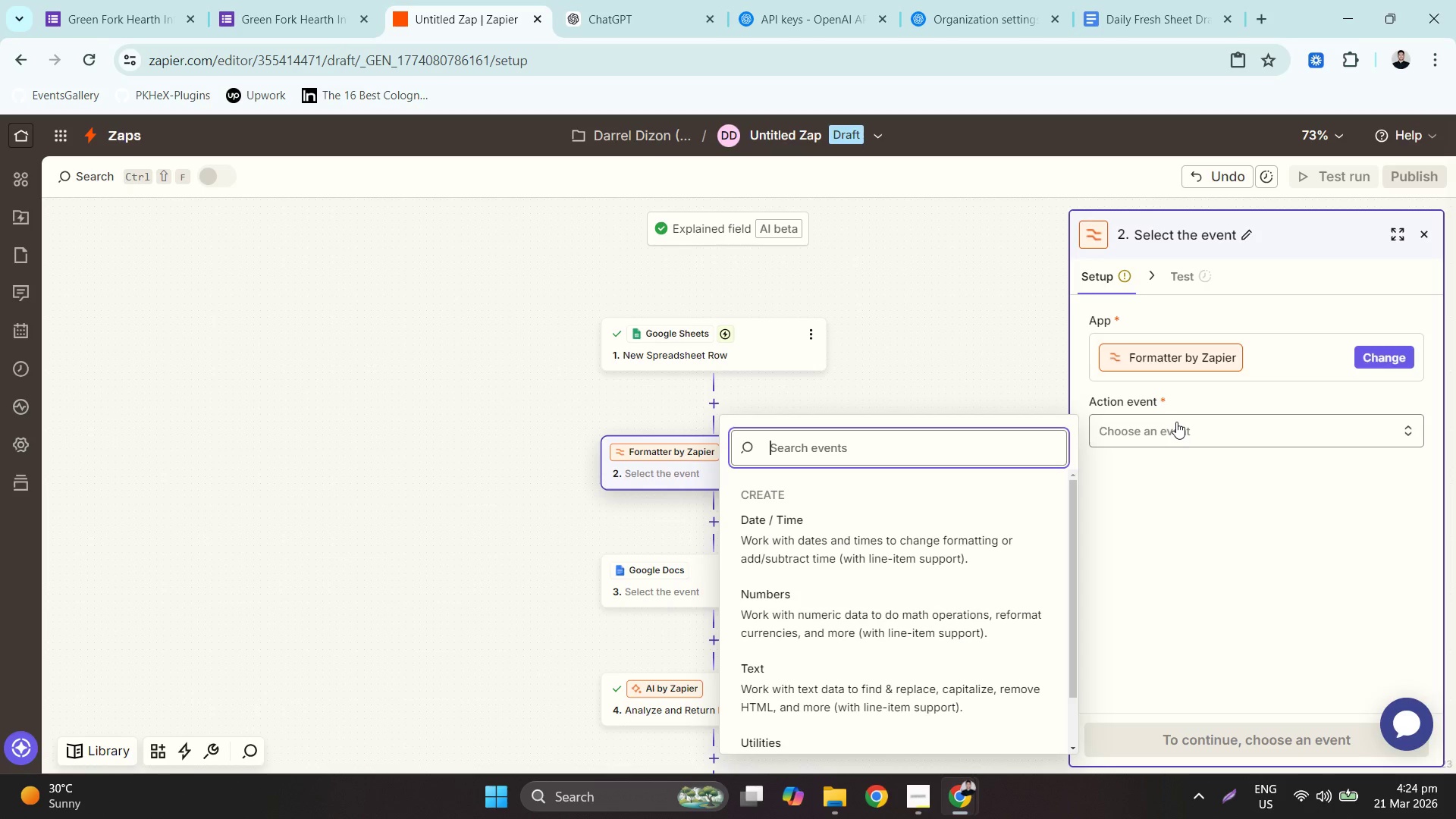 
left_click([872, 532])
 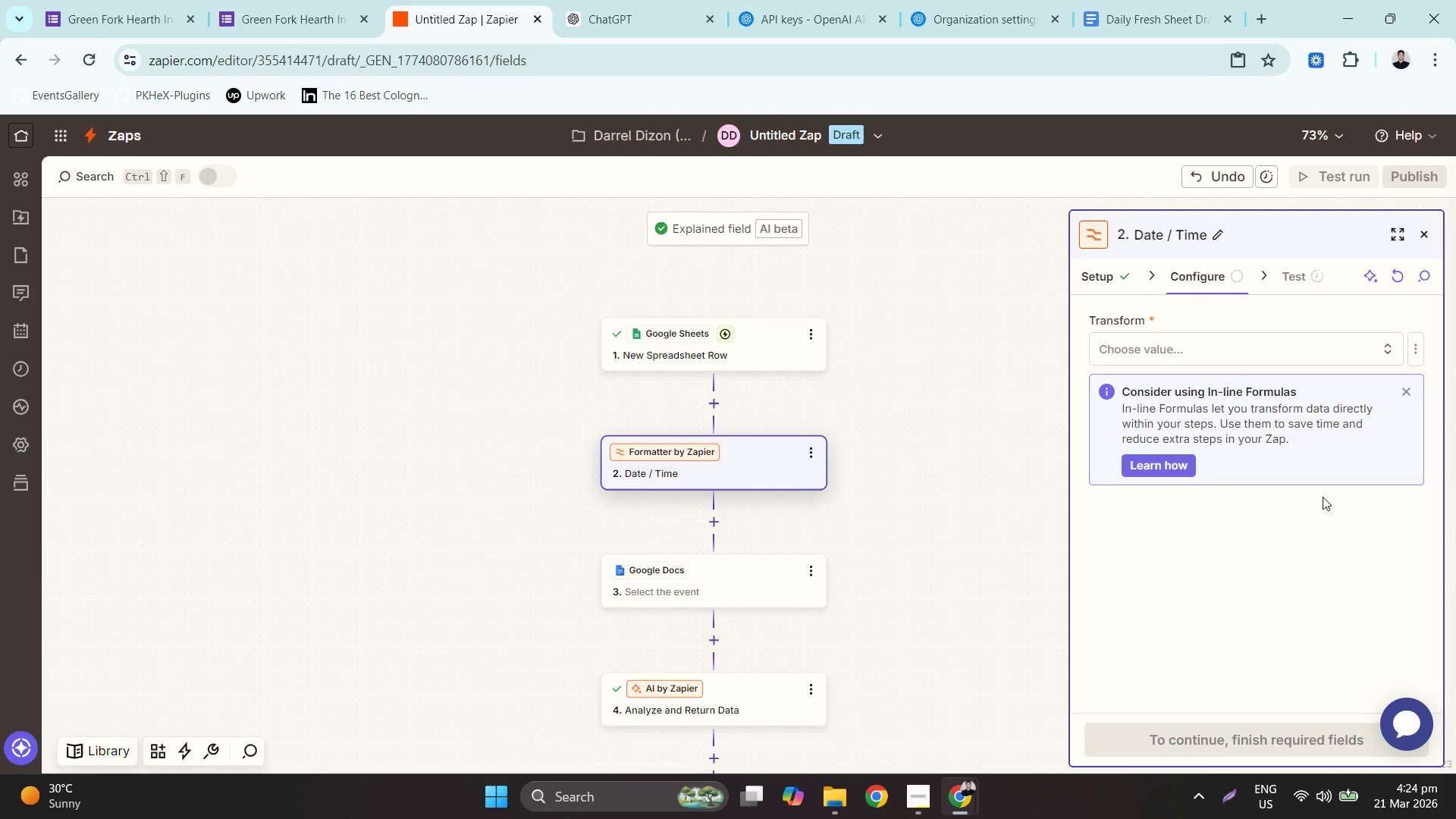 
left_click([1249, 351])
 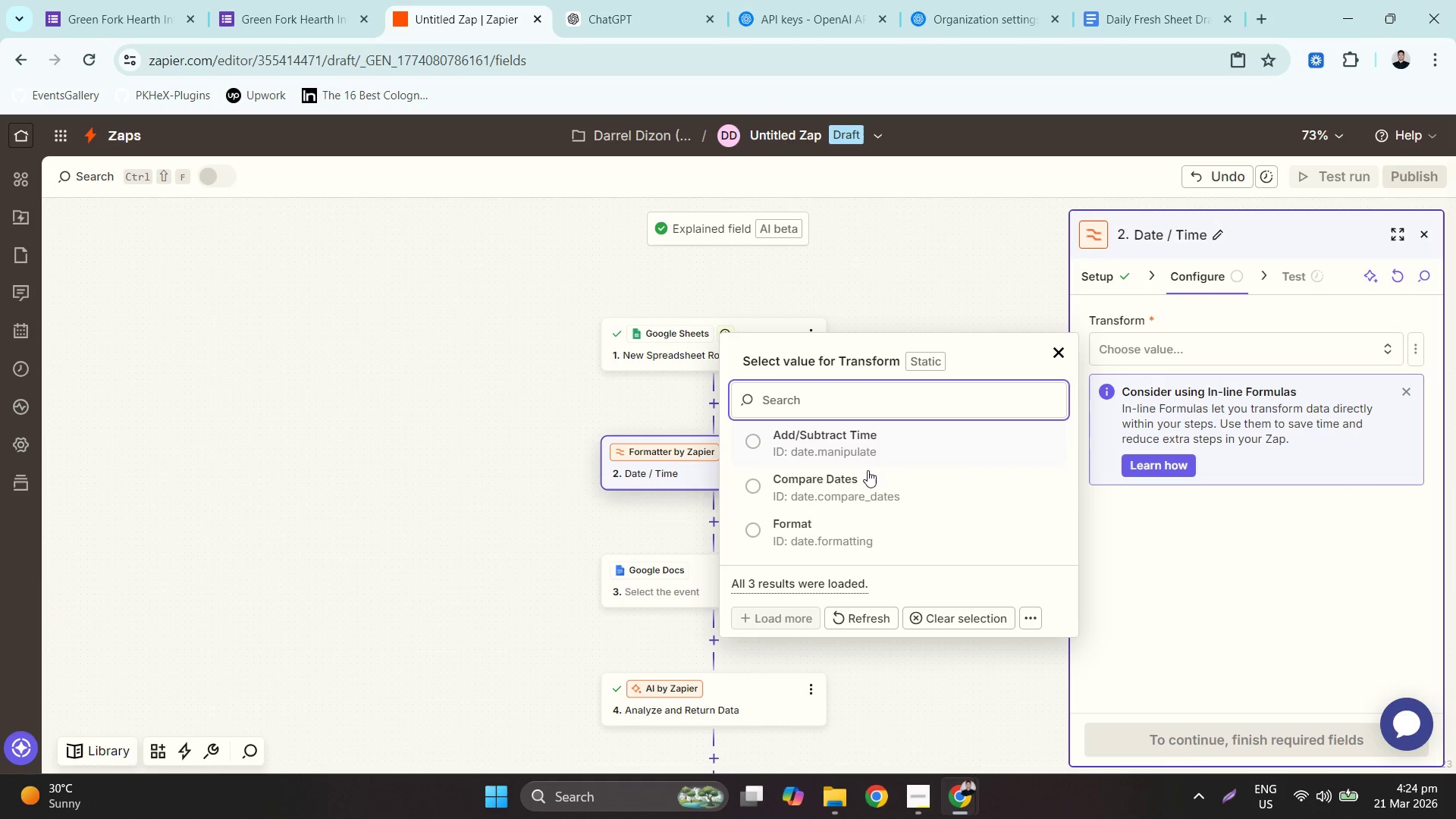 
left_click([843, 522])
 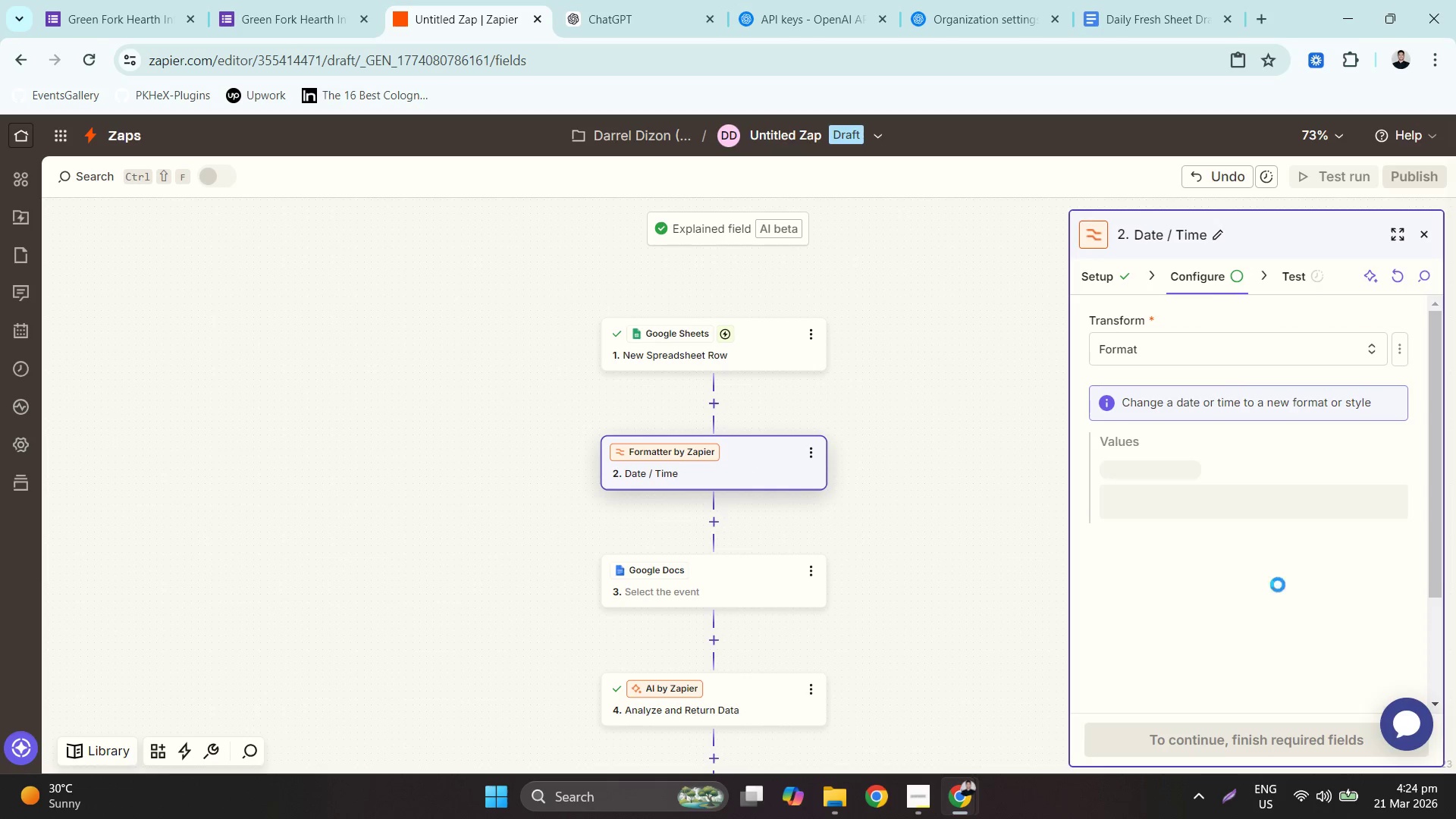 
left_click([1228, 497])
 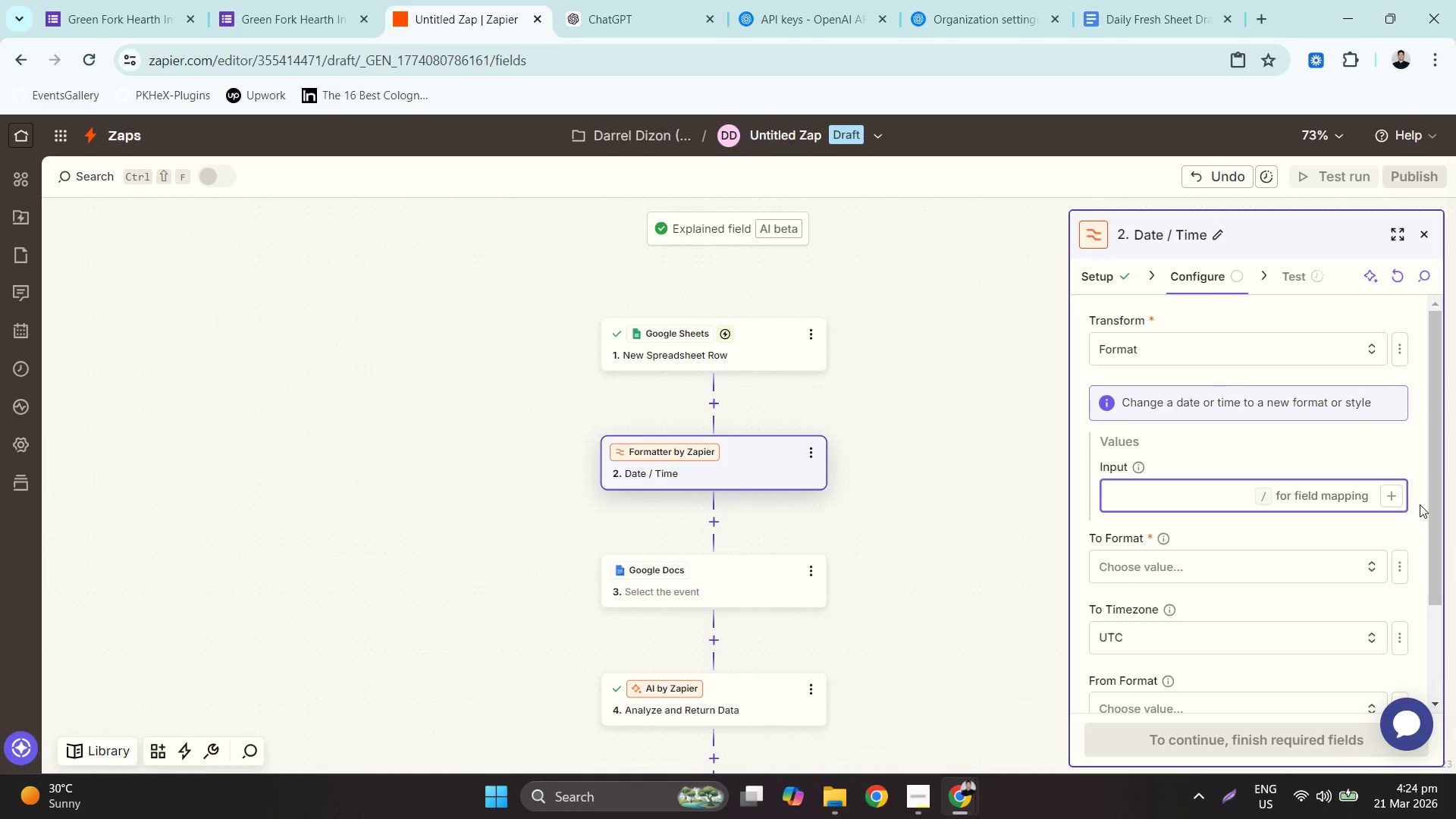 
left_click([1399, 496])
 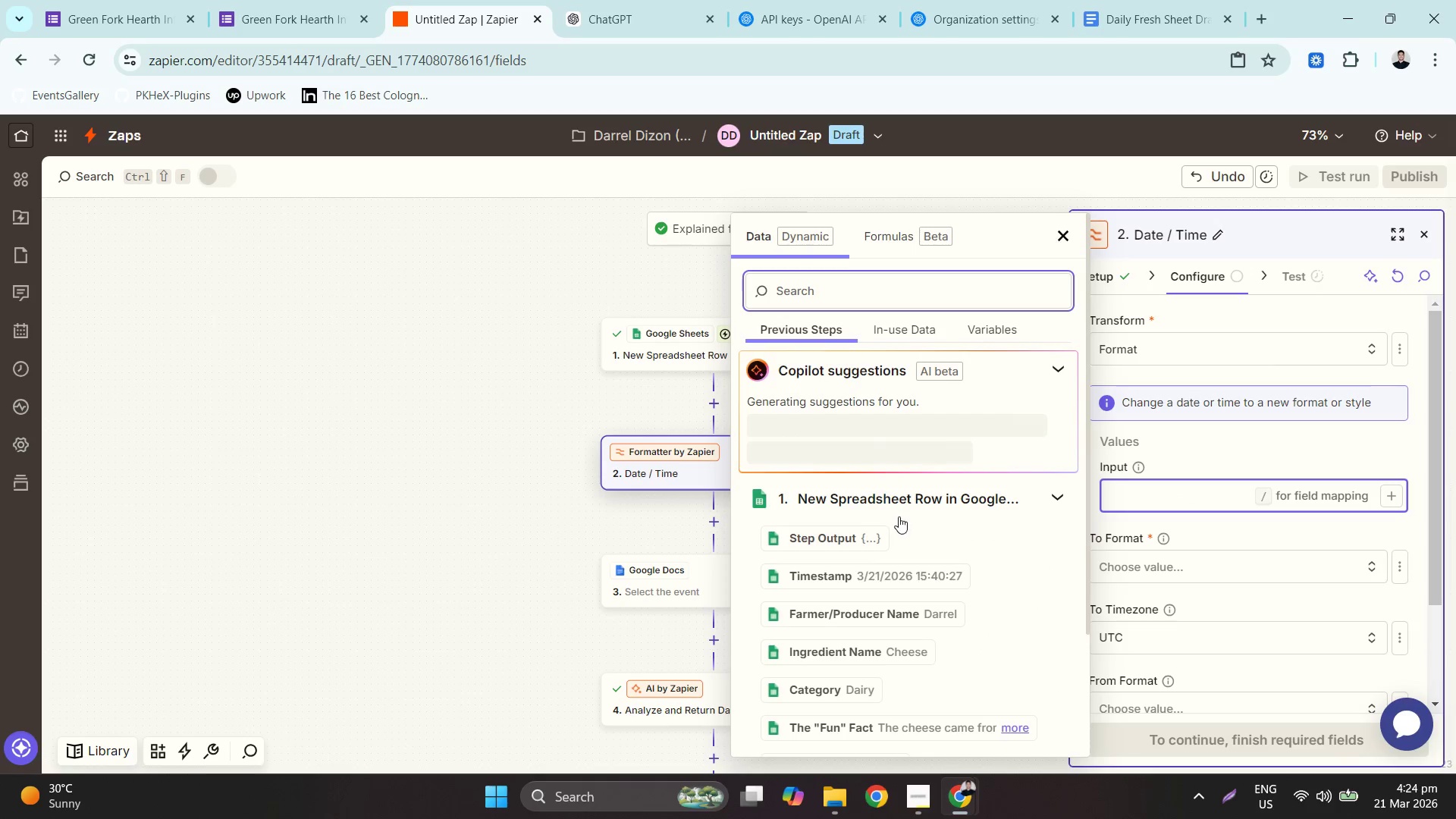 
scroll: coordinate [982, 538], scroll_direction: down, amount: 7.0
 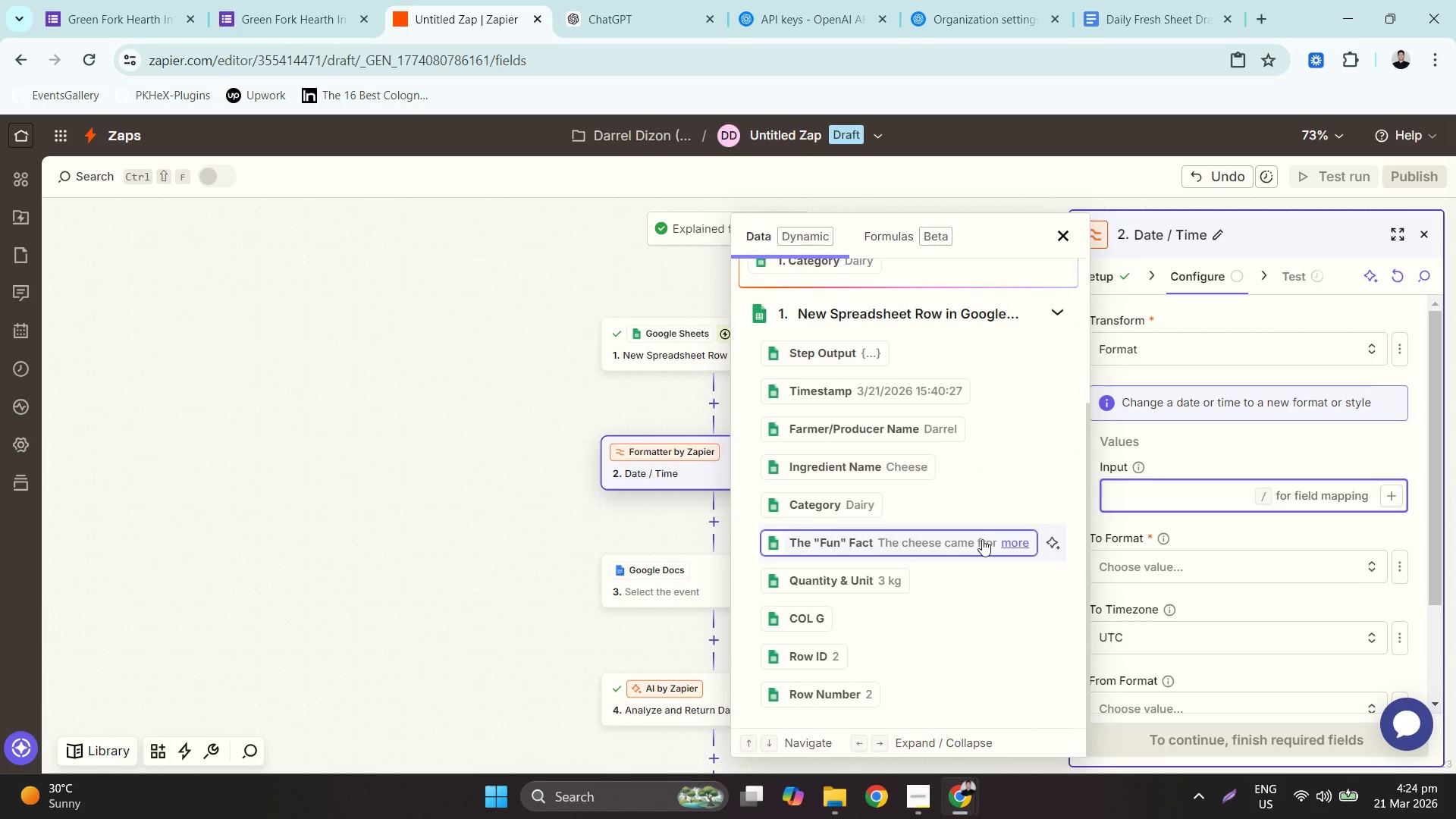 
scroll: coordinate [982, 538], scroll_direction: up, amount: 1.0
 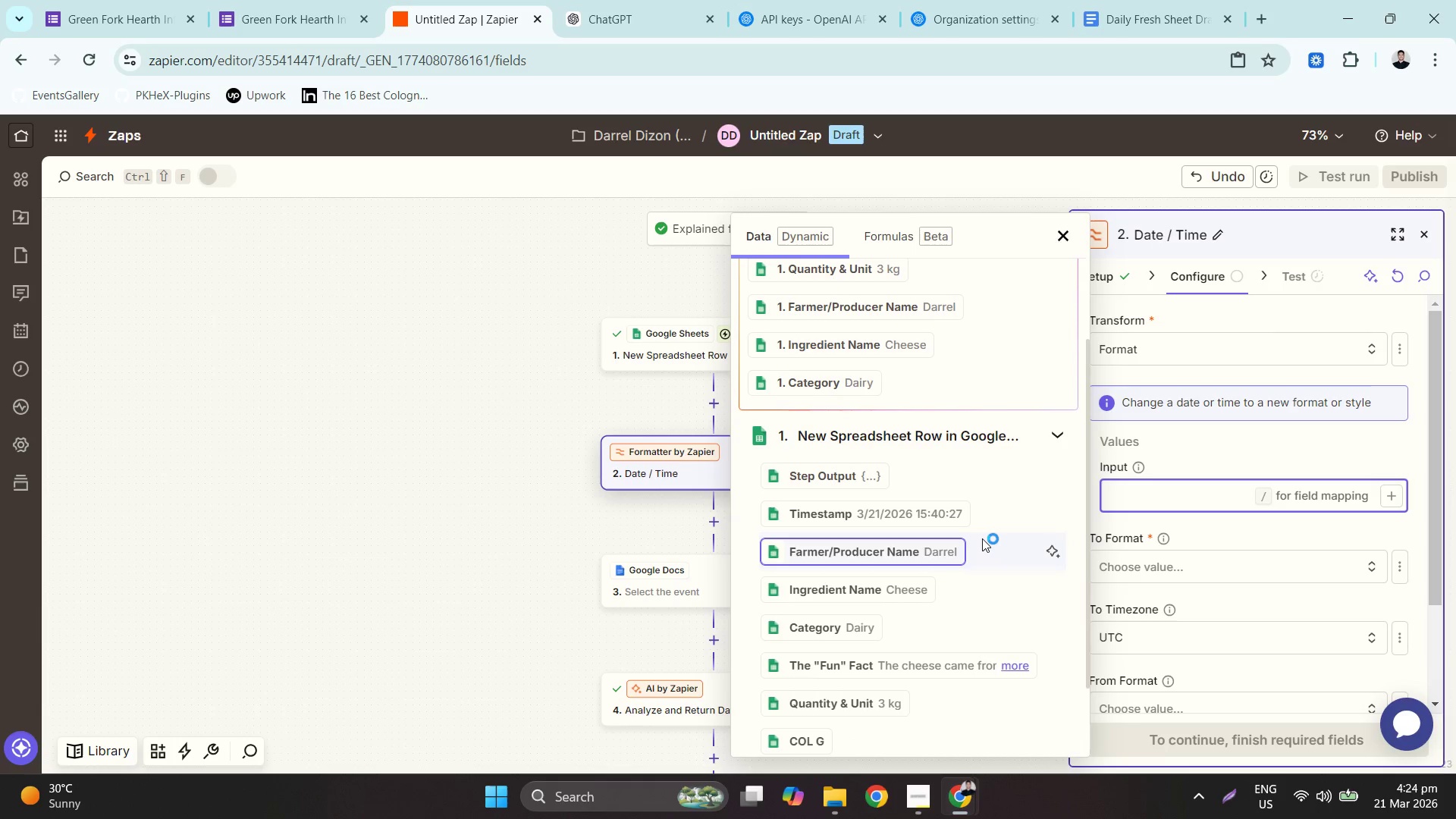 
scroll: coordinate [982, 538], scroll_direction: down, amount: 1.0
 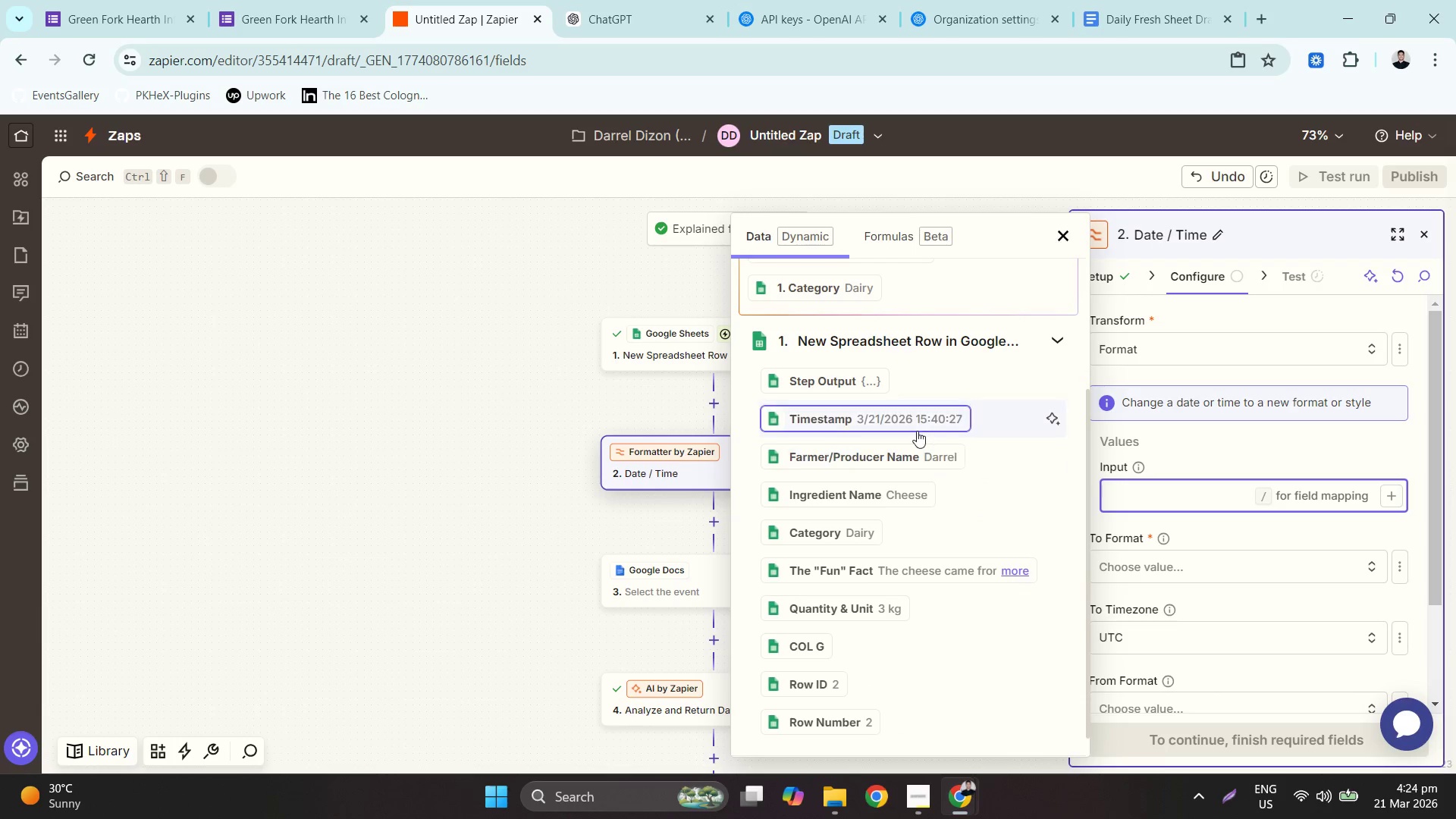 
left_click([914, 426])
 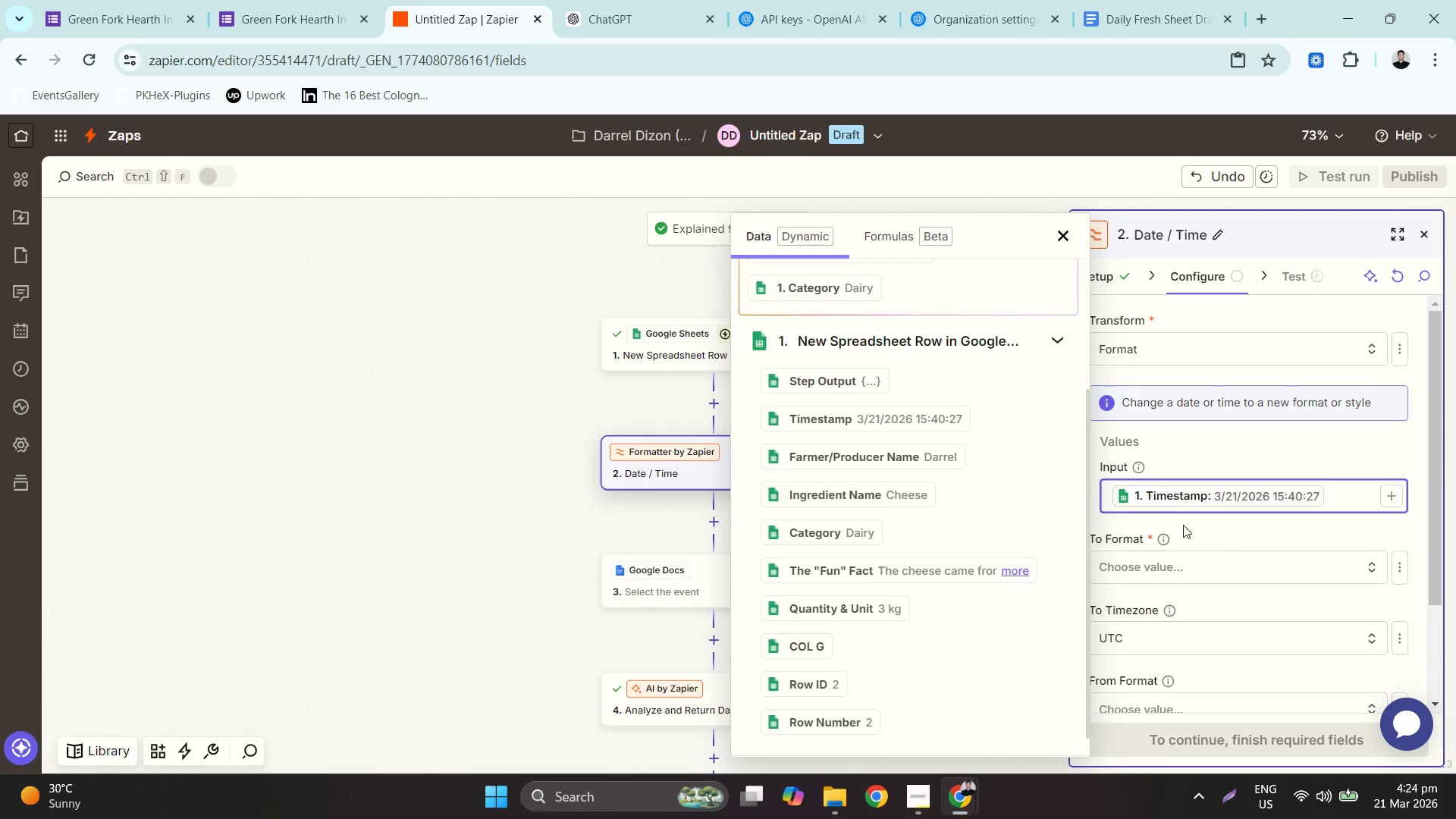 
left_click([1192, 556])
 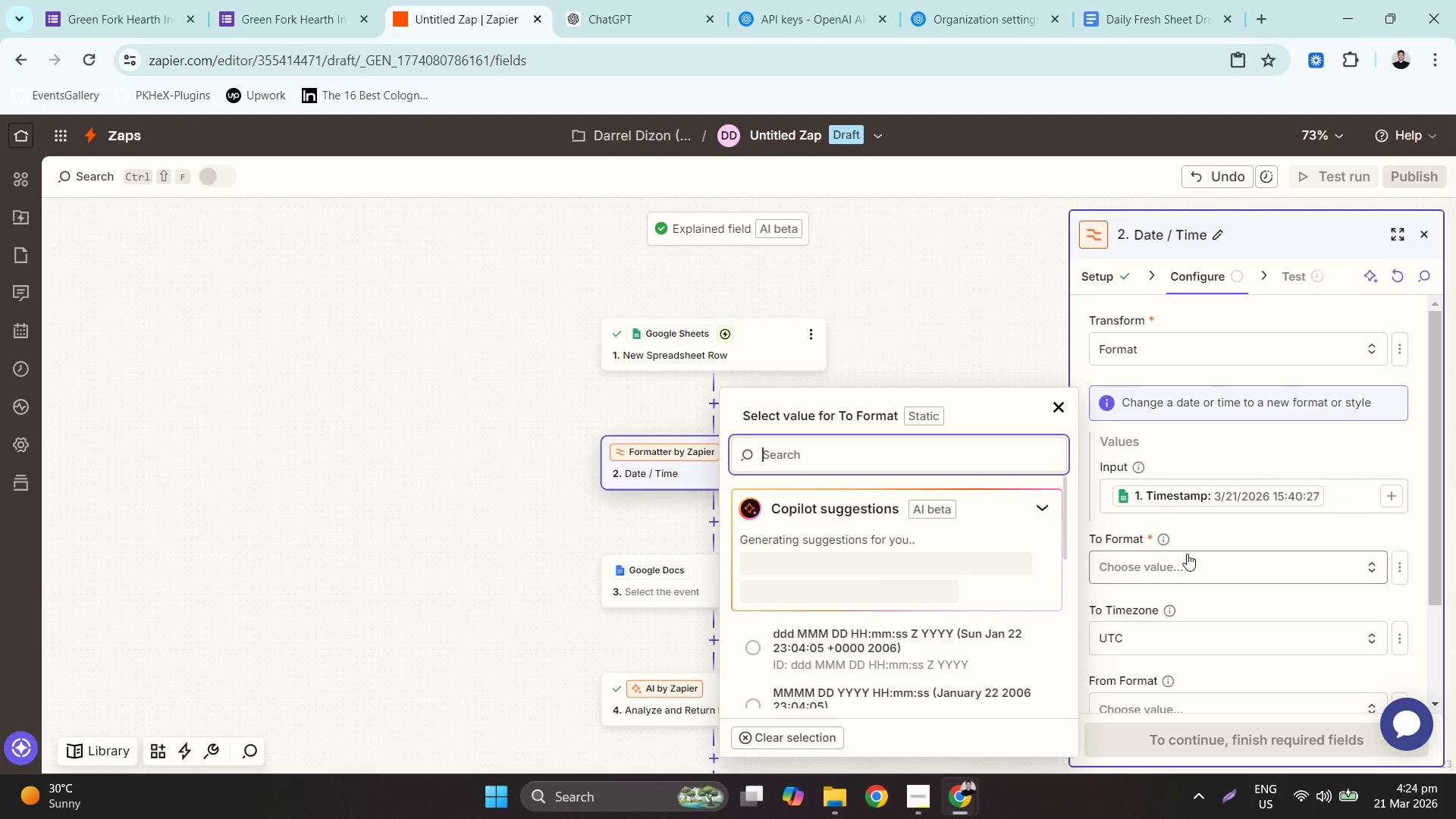 
scroll: coordinate [962, 557], scroll_direction: down, amount: 8.0
 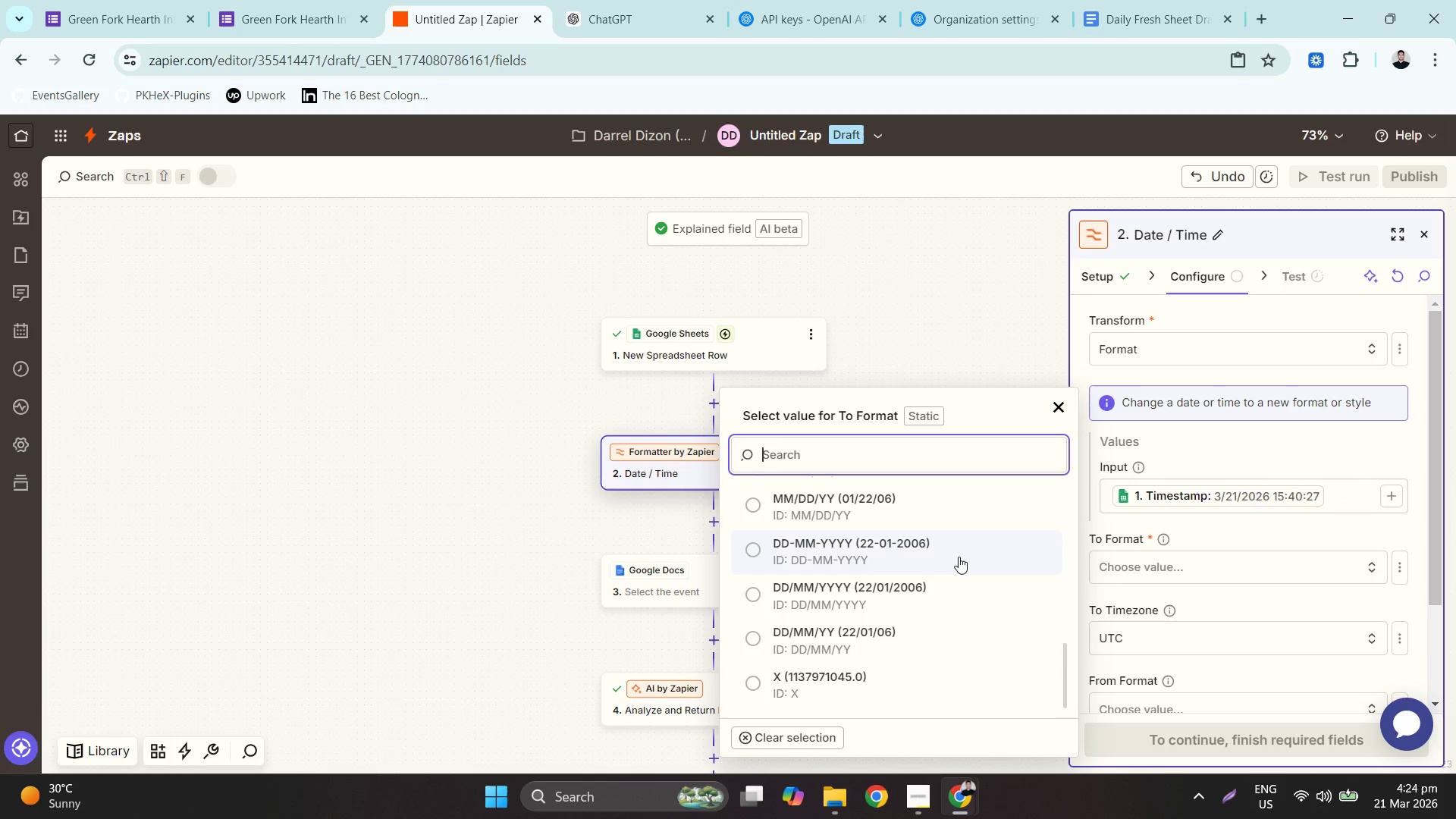 
scroll: coordinate [959, 553], scroll_direction: none, amount: 0.0
 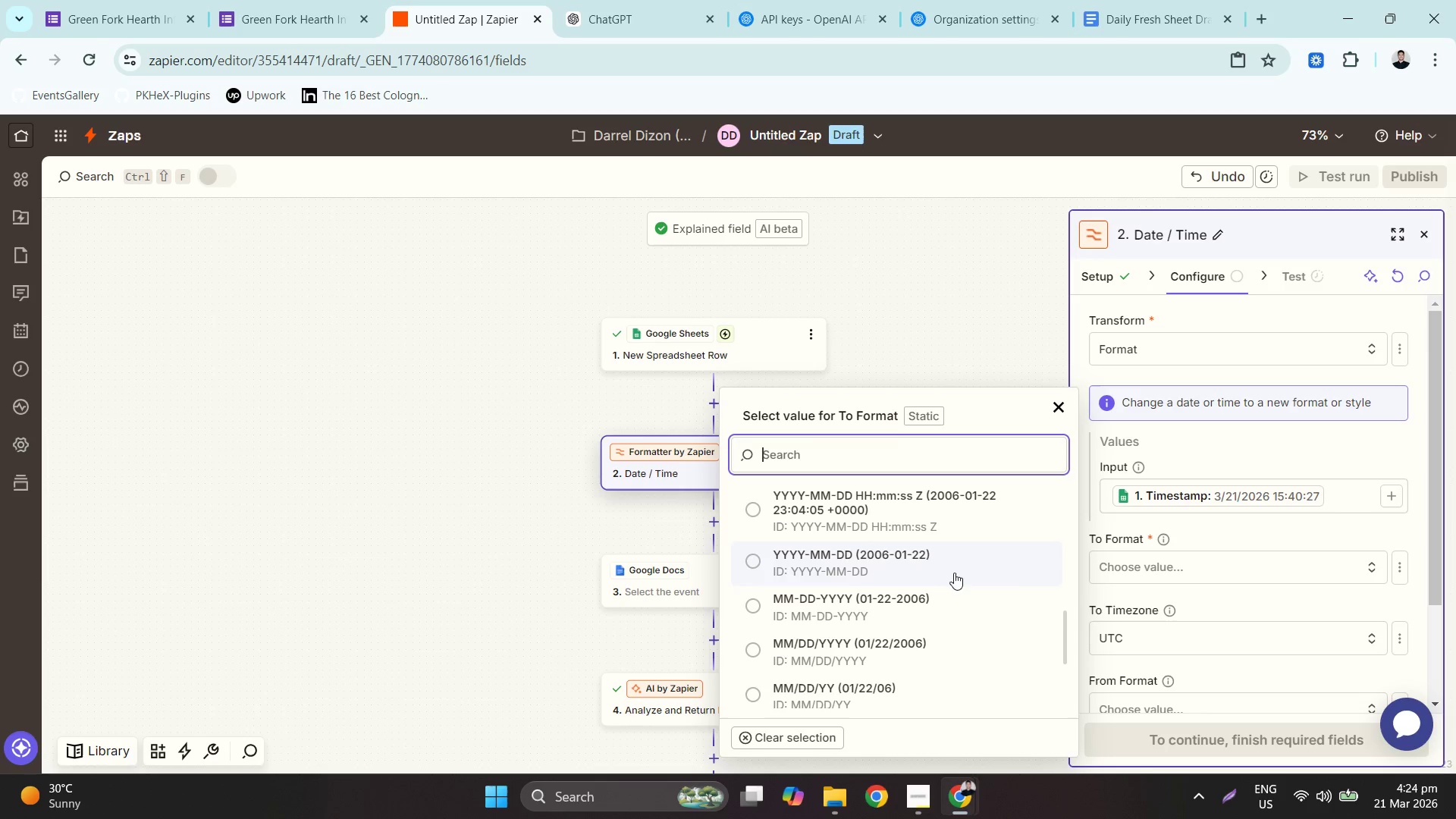 
wait(6.29)
 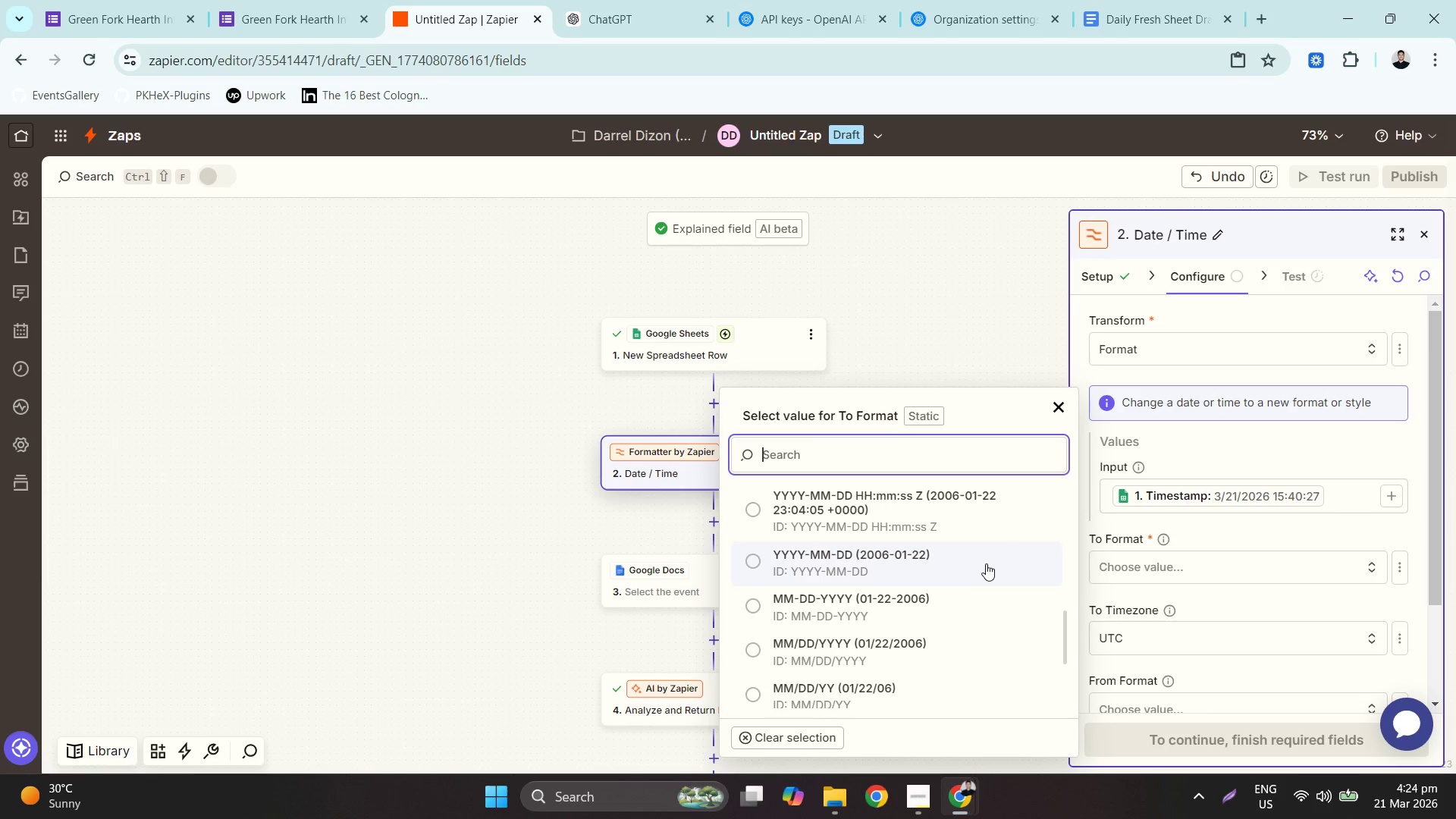 
scroll: coordinate [1240, 577], scroll_direction: down, amount: 3.0
 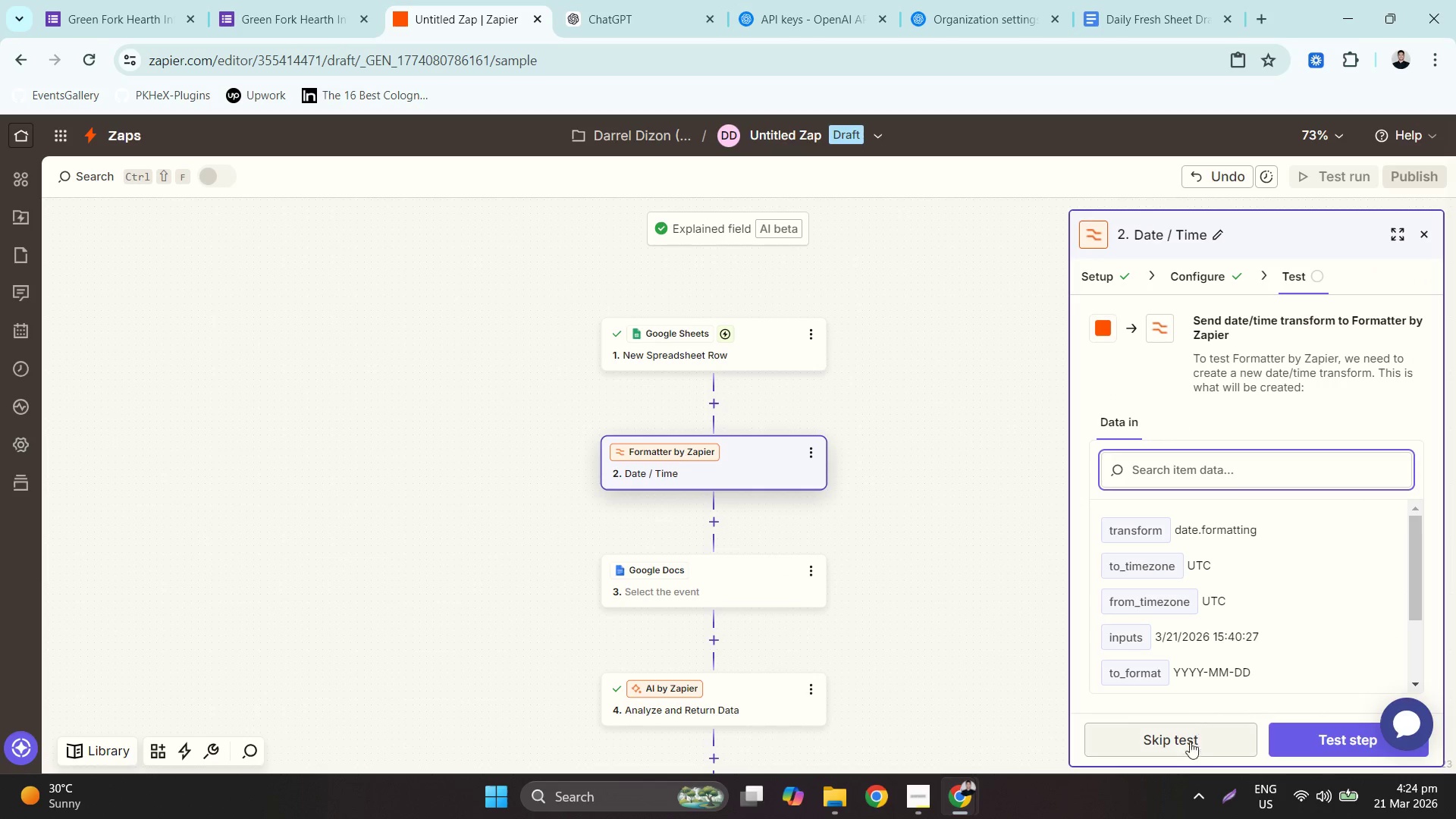 
left_click([1332, 734])
 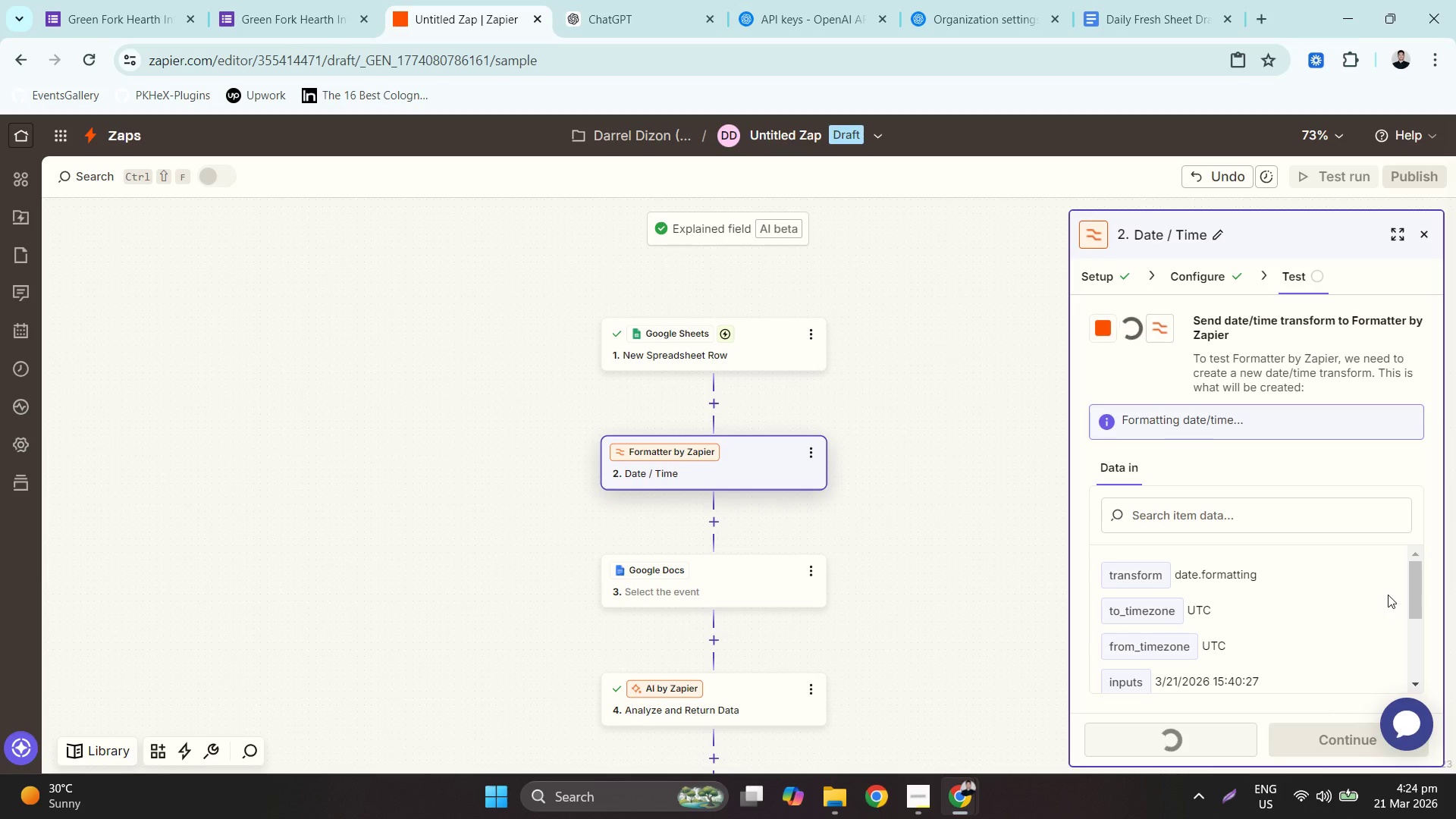 
mouse_move([1383, 533])
 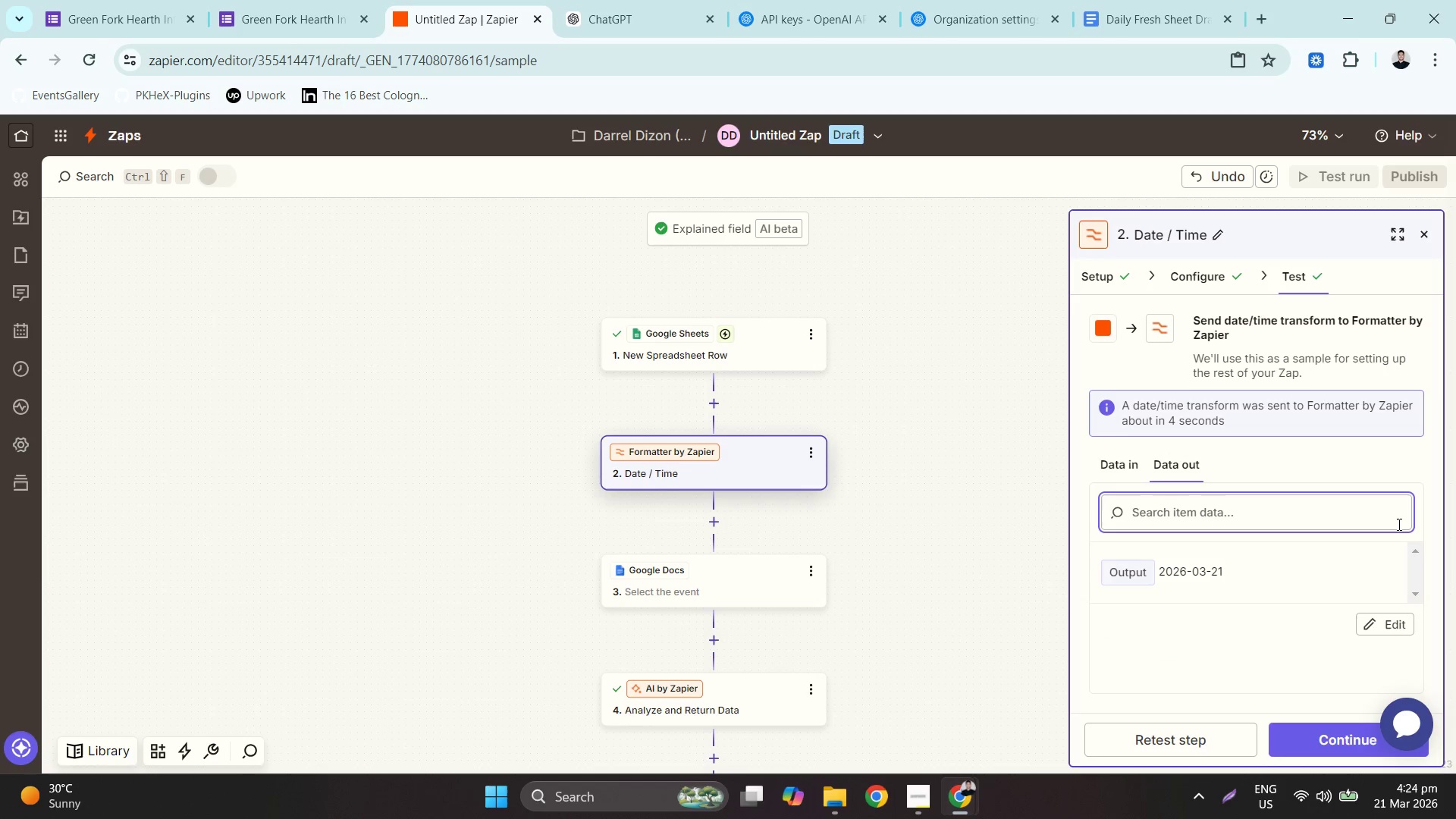 
wait(13.33)
 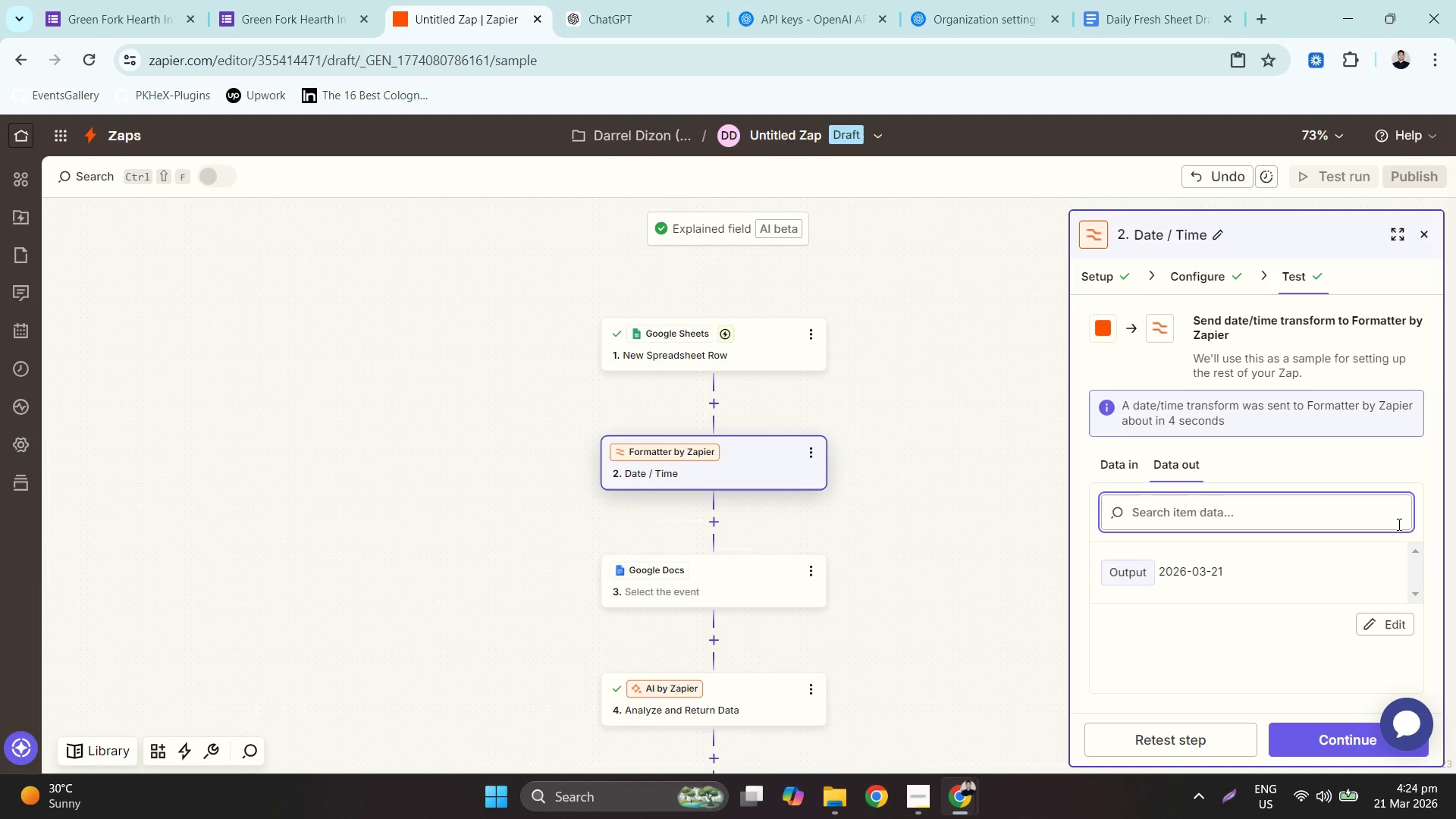 
left_click([1197, 582])
 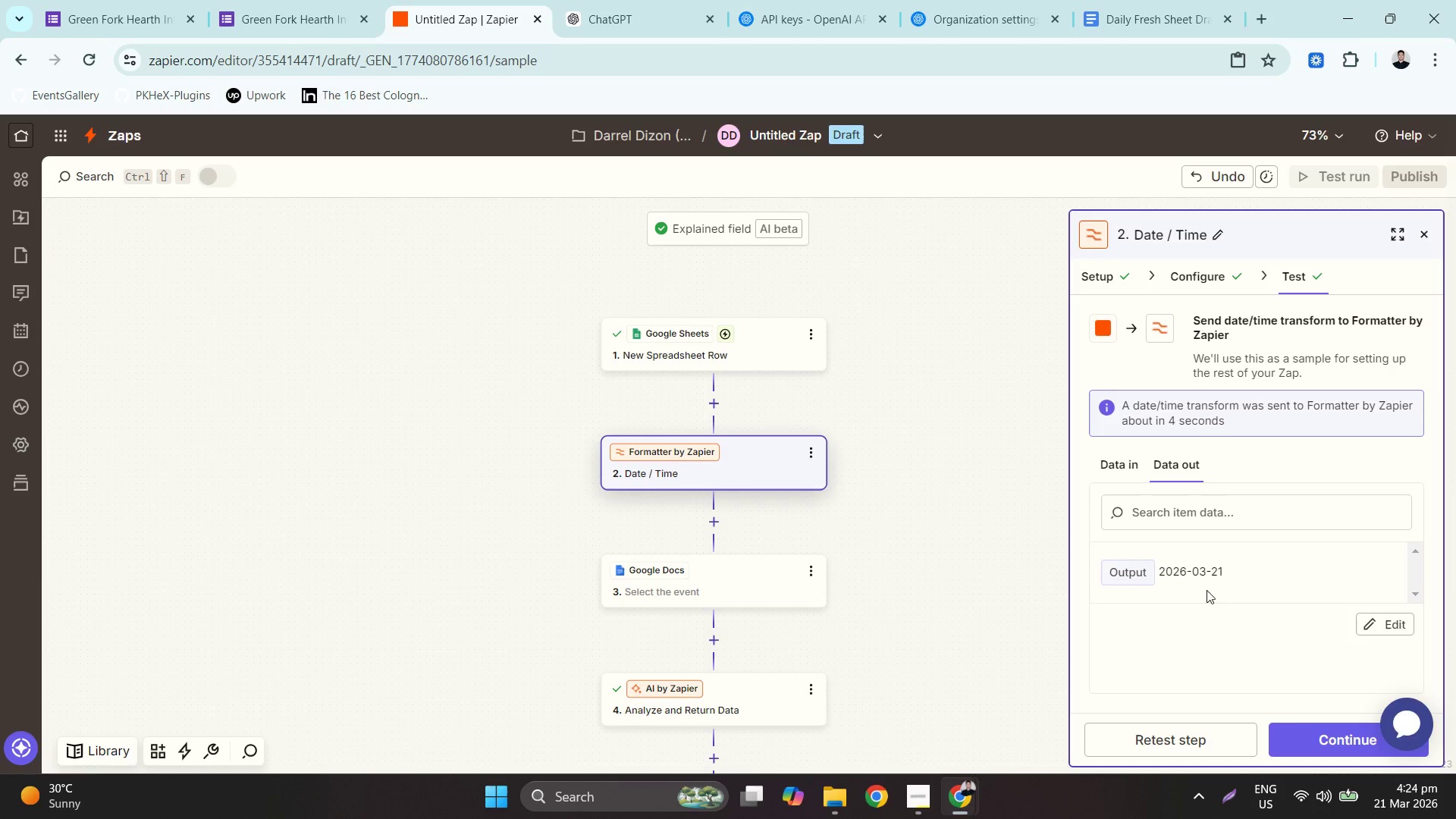 
left_click([1326, 740])